 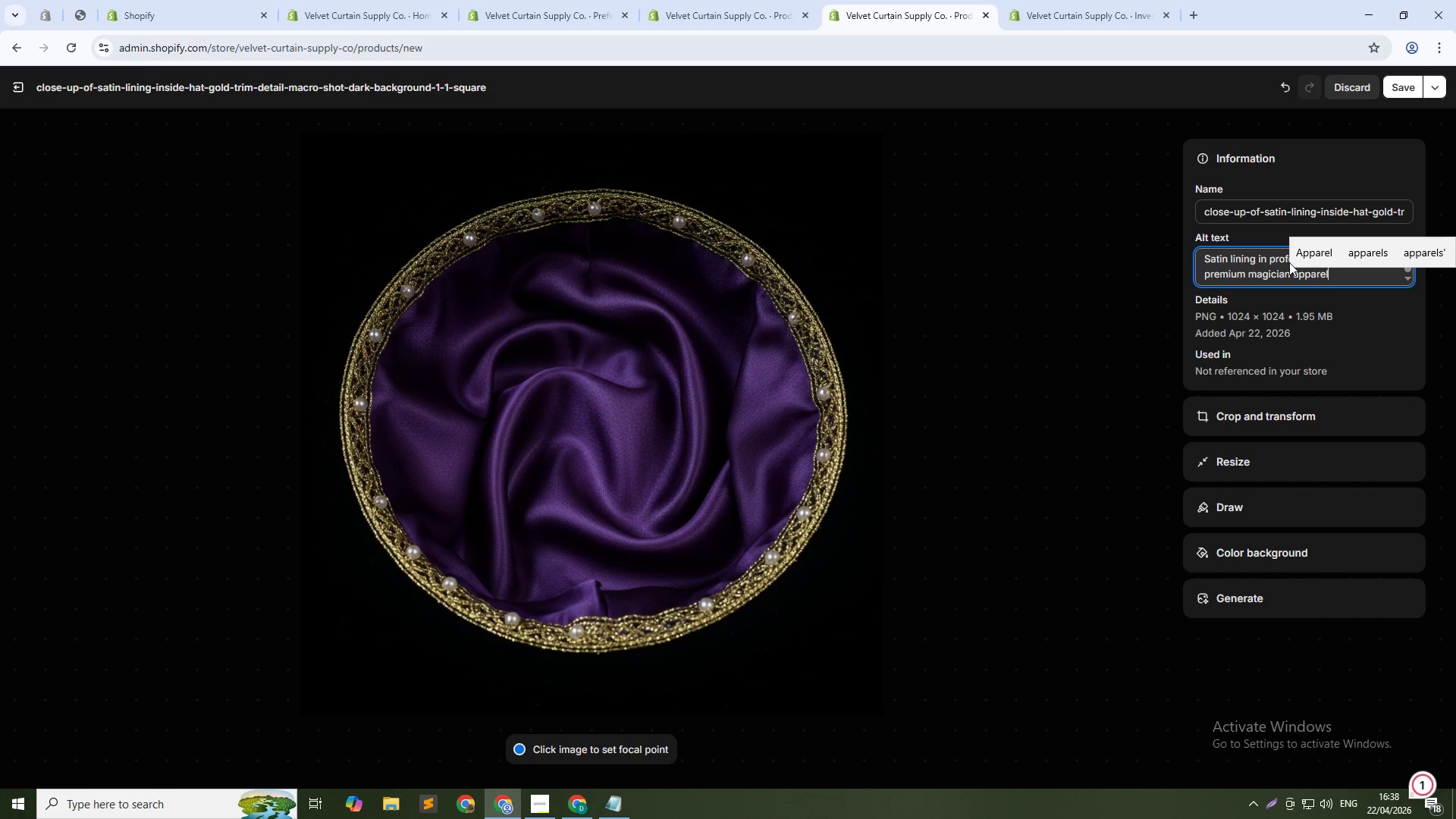 
left_click([1408, 88])
 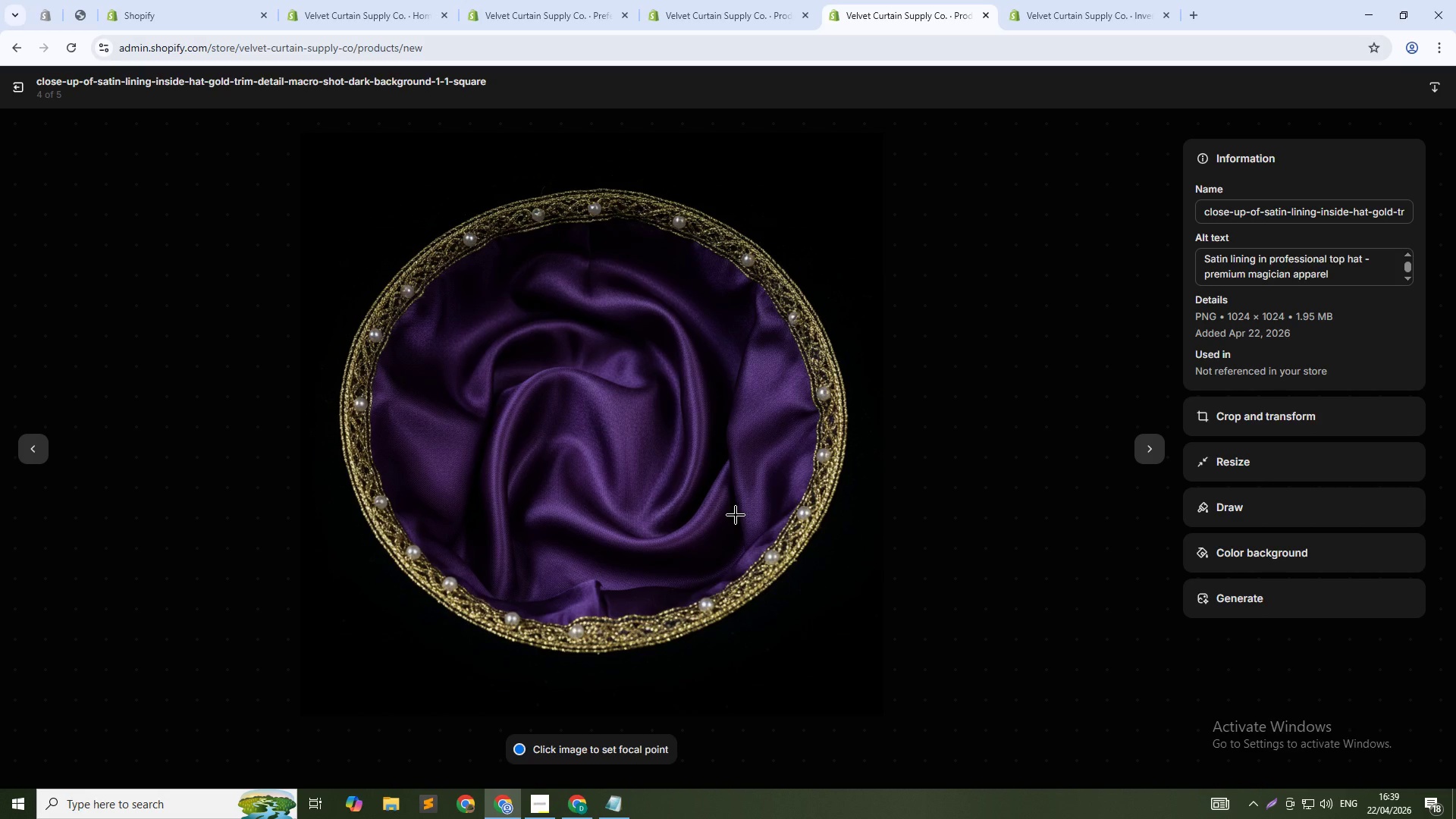 
wait(83.02)
 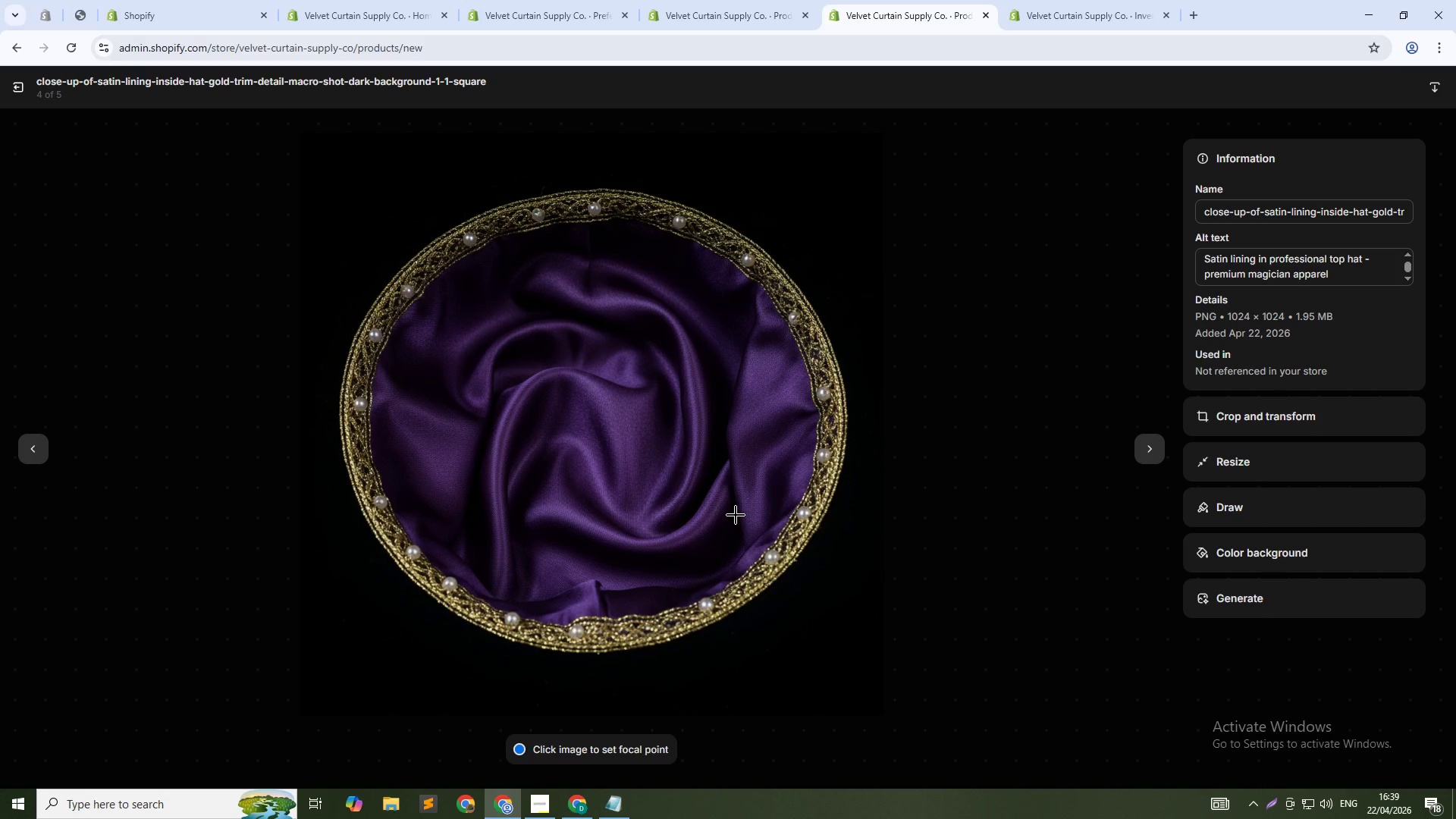 
mouse_move([1156, 451])
 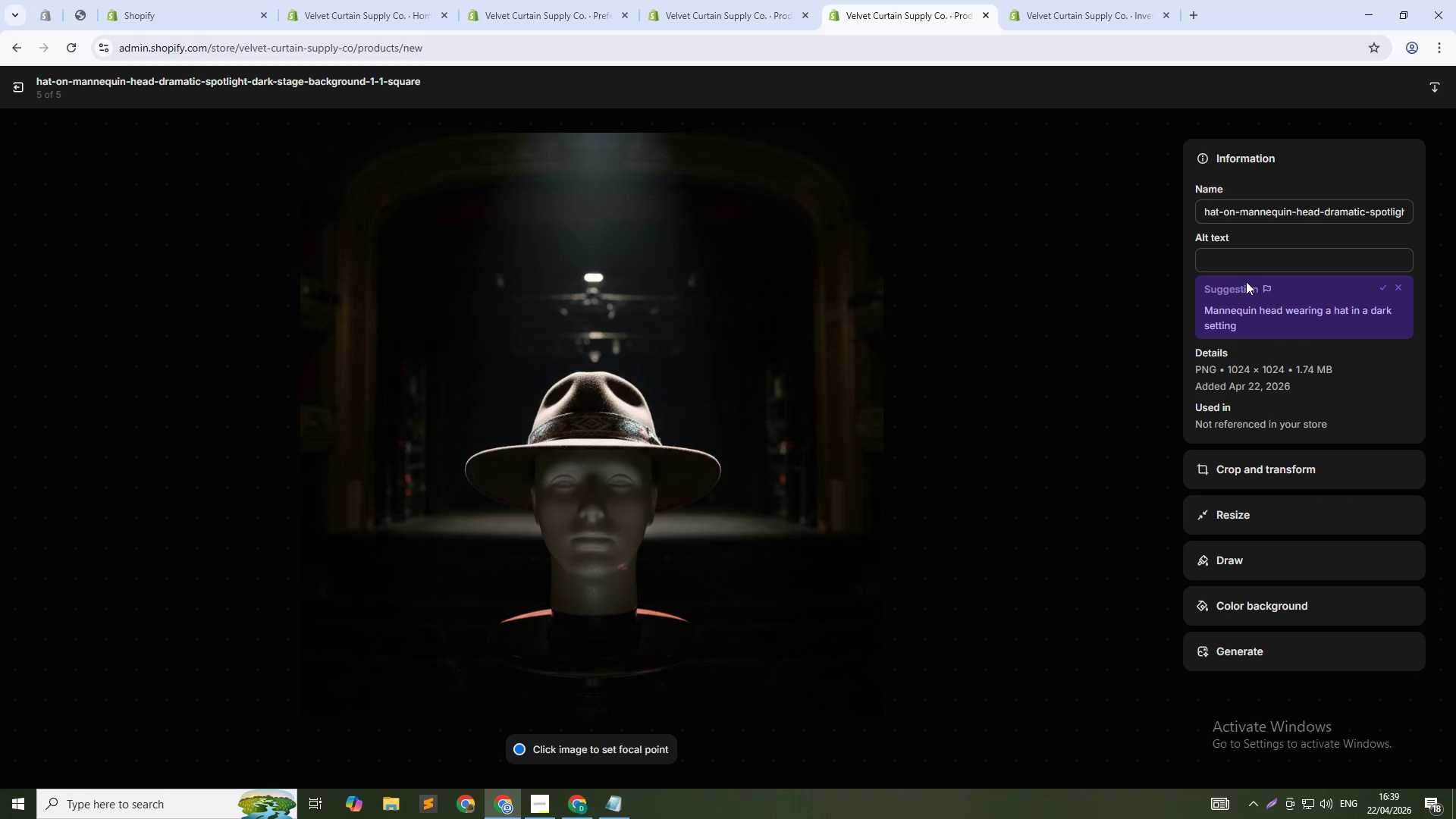 
left_click([1264, 268])
 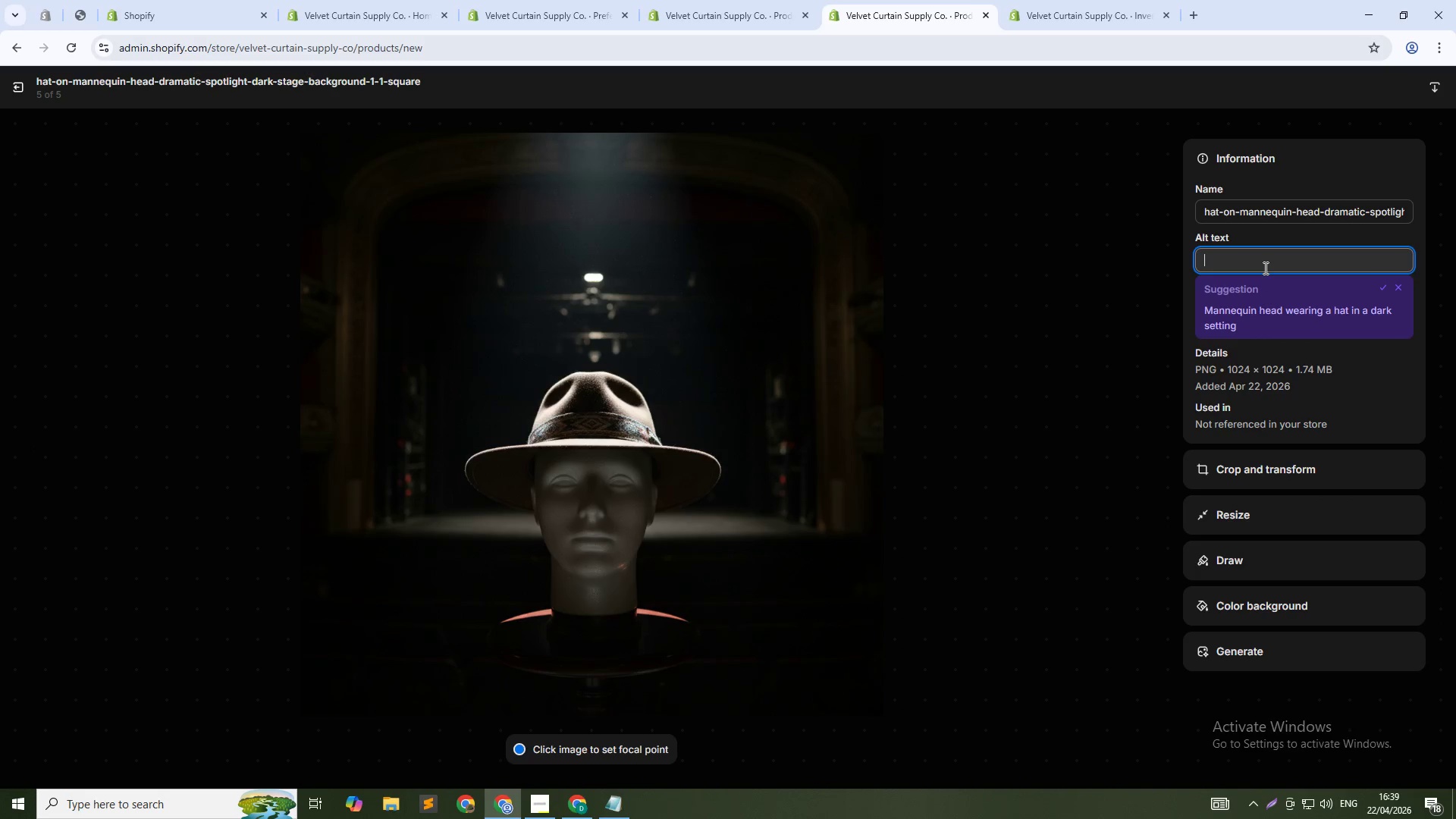 
type(Professional top hat on display - performance gear for magicians)
 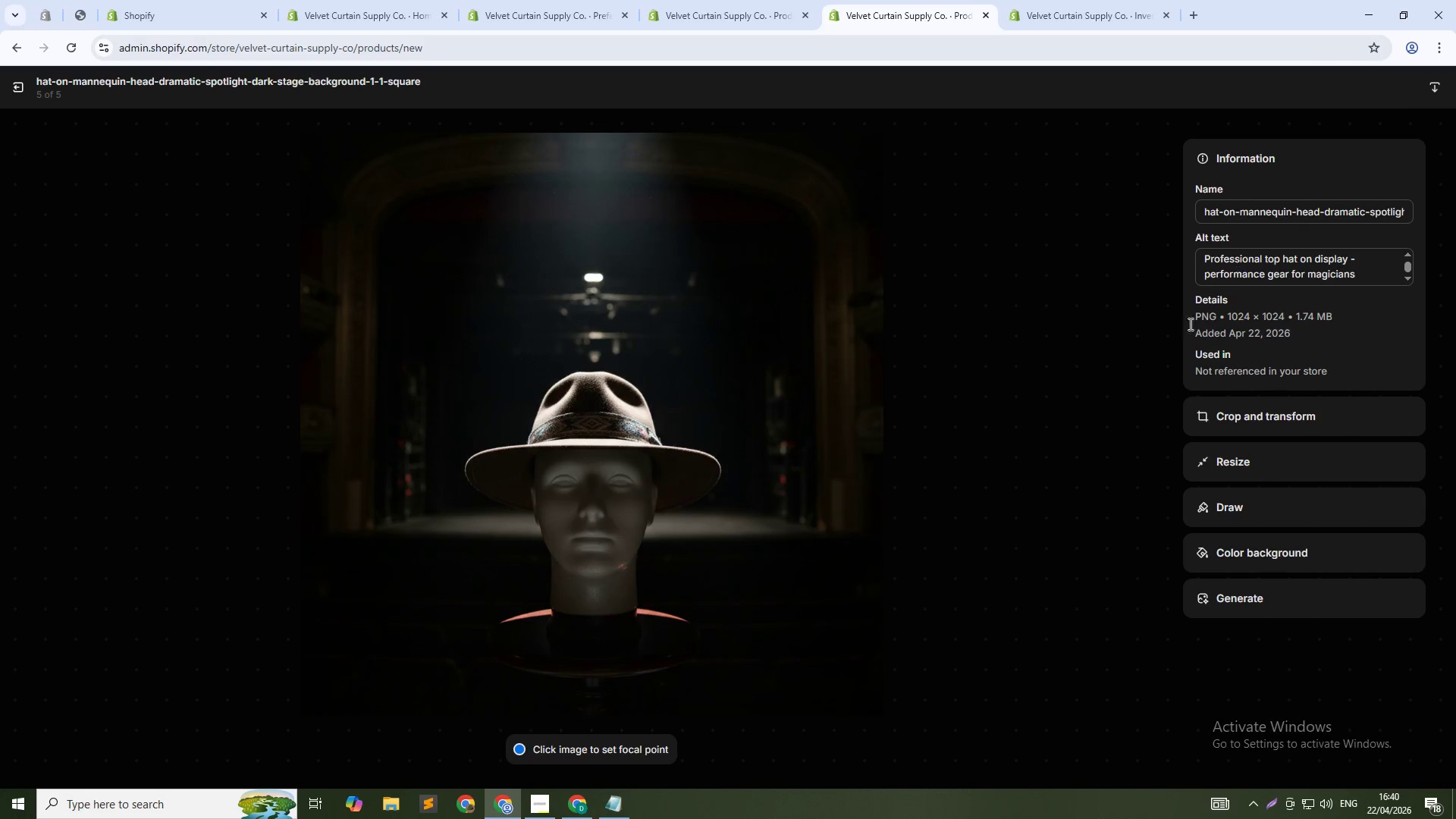 
wait(7.05)
 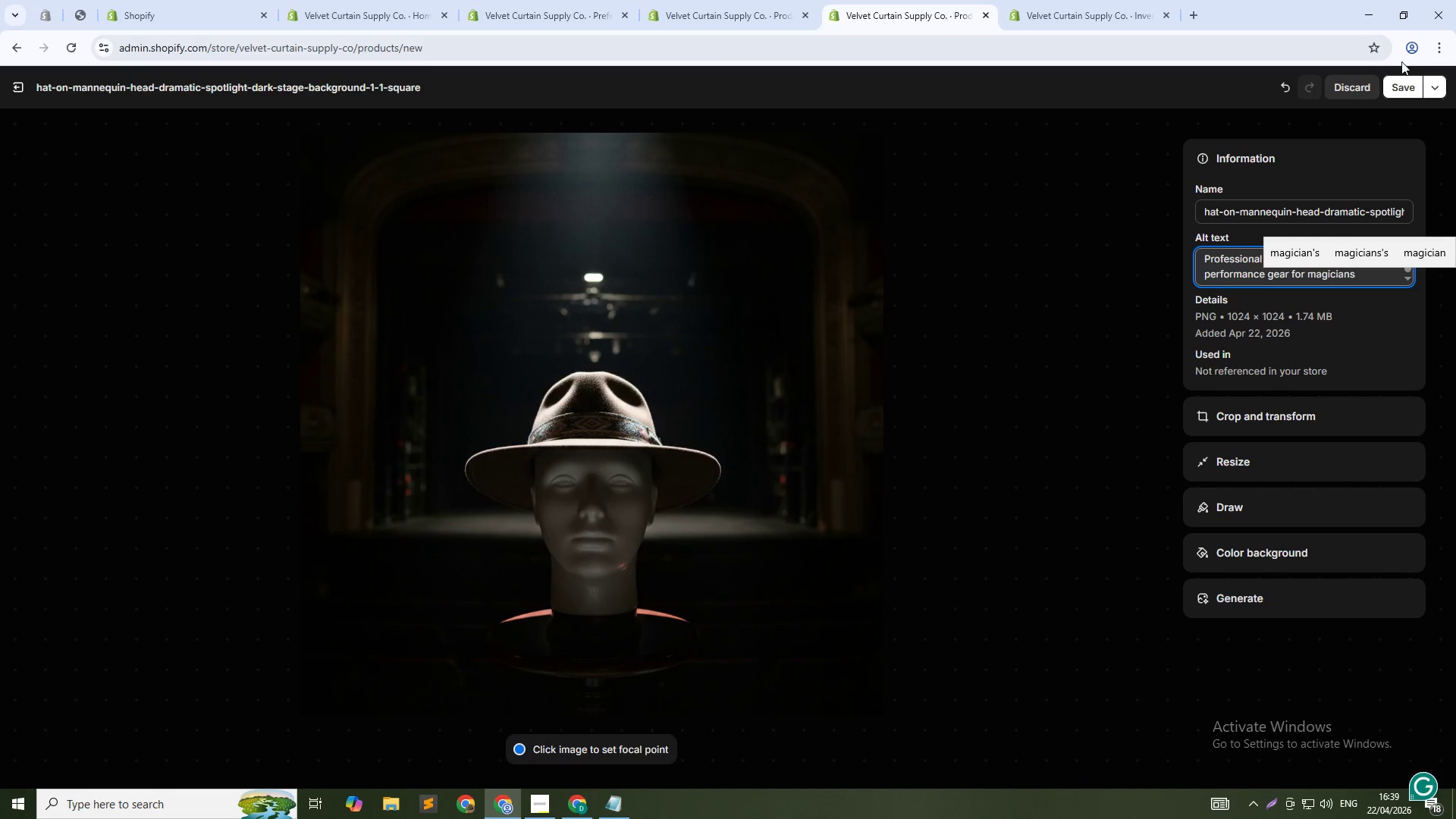 
left_click([7, 91])
 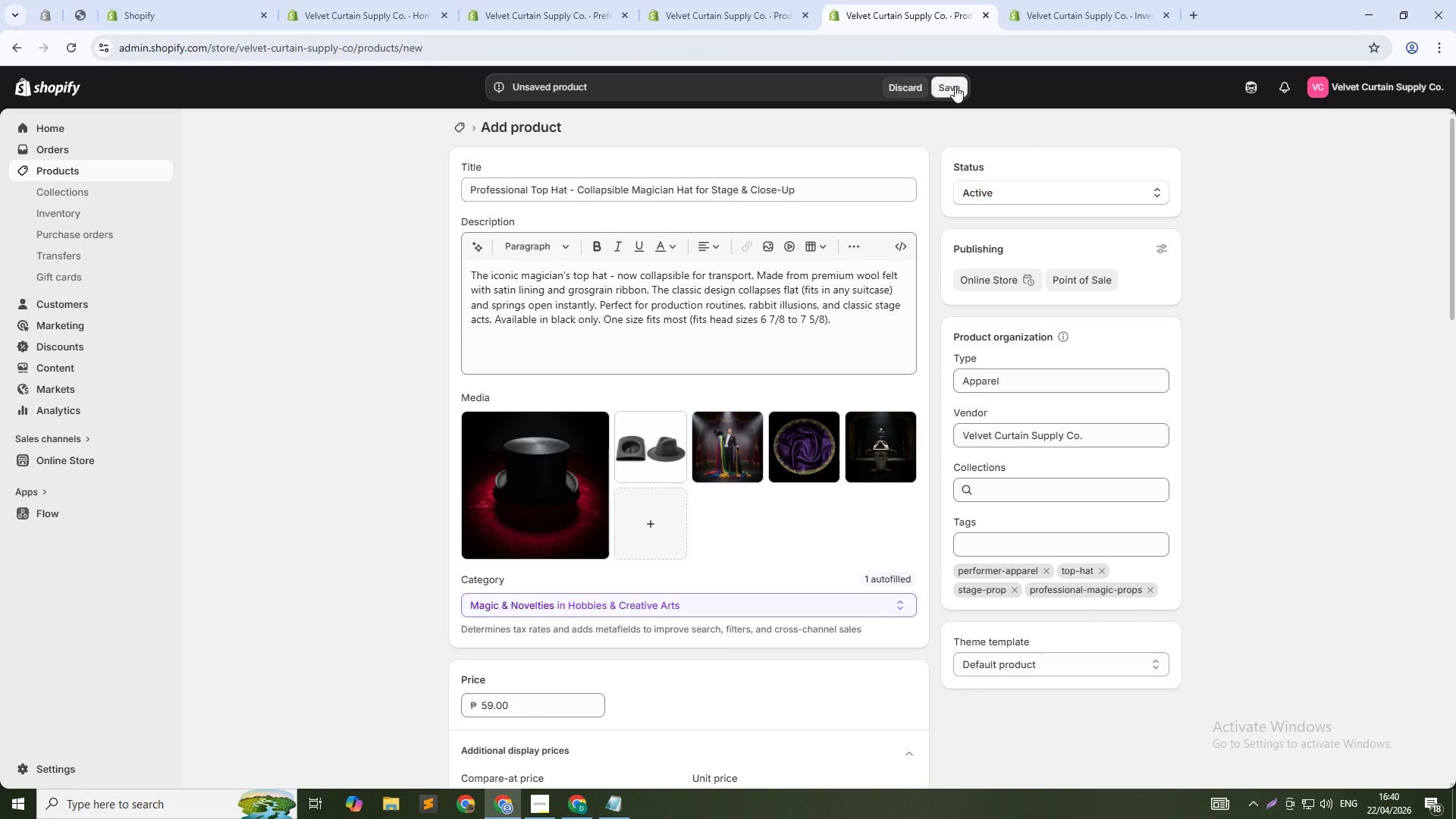 
scroll: coordinate [726, 378], scroll_direction: down, amount: 14.0
 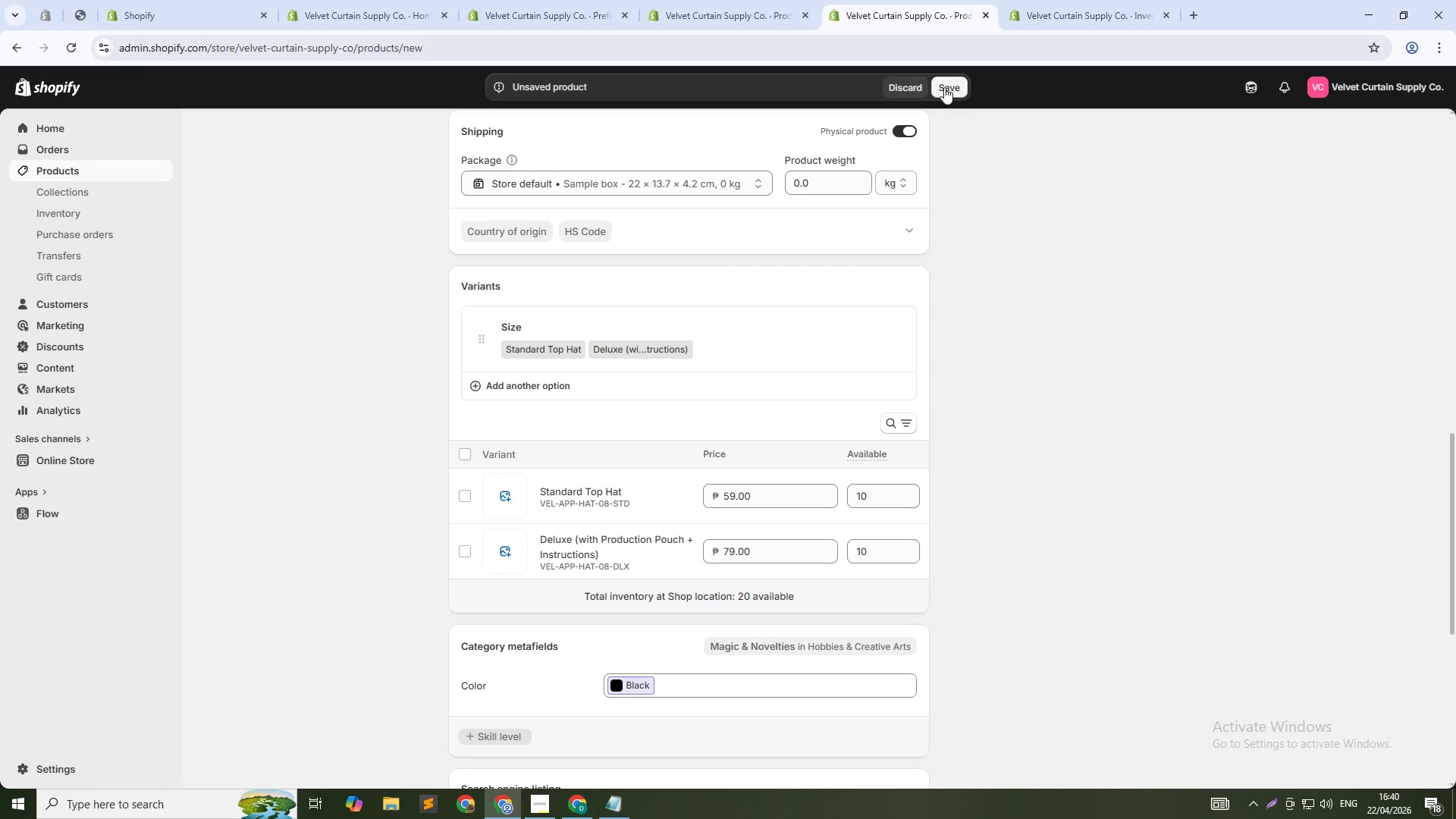 
left_click([943, 86])
 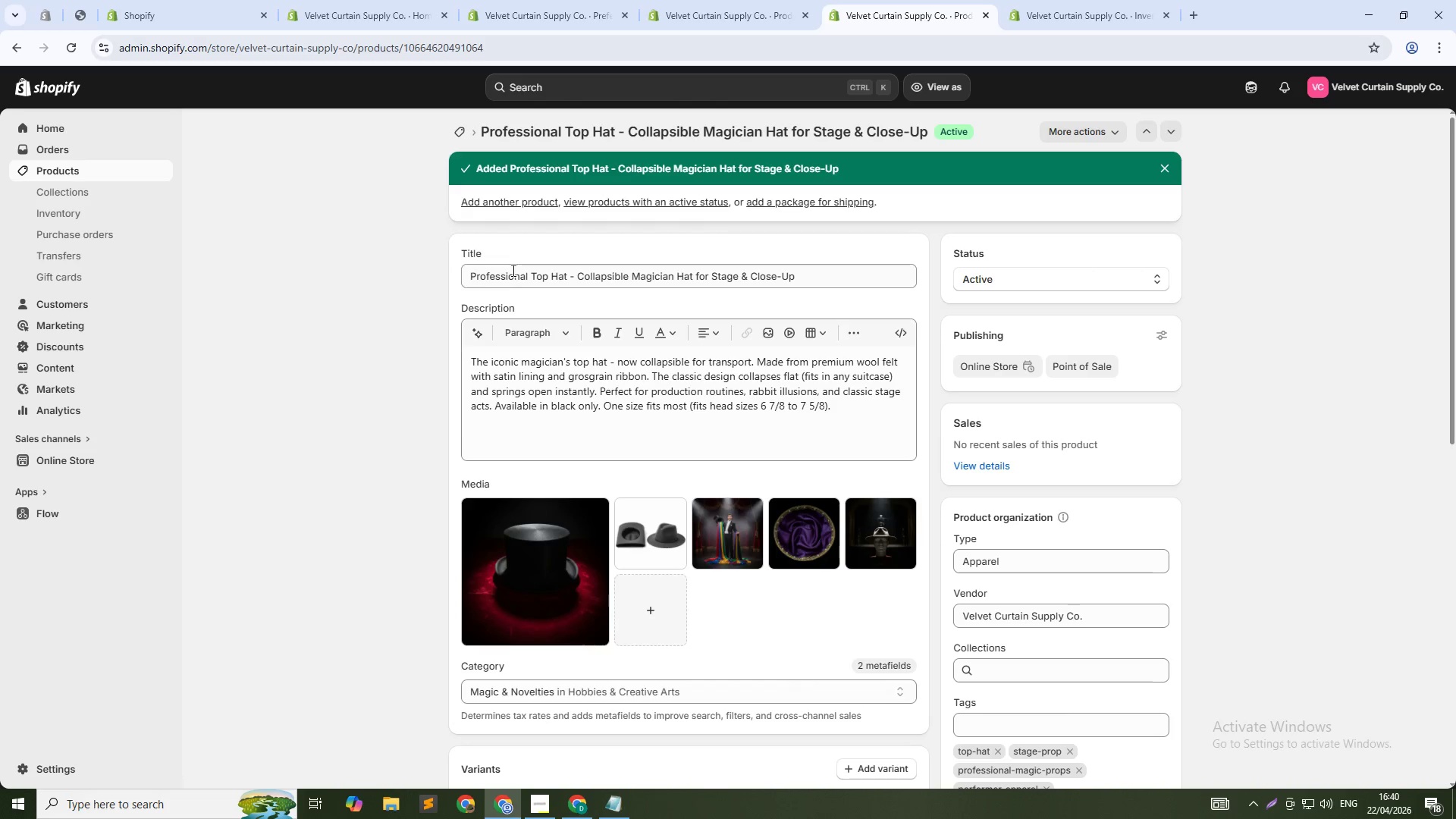 
wait(27.44)
 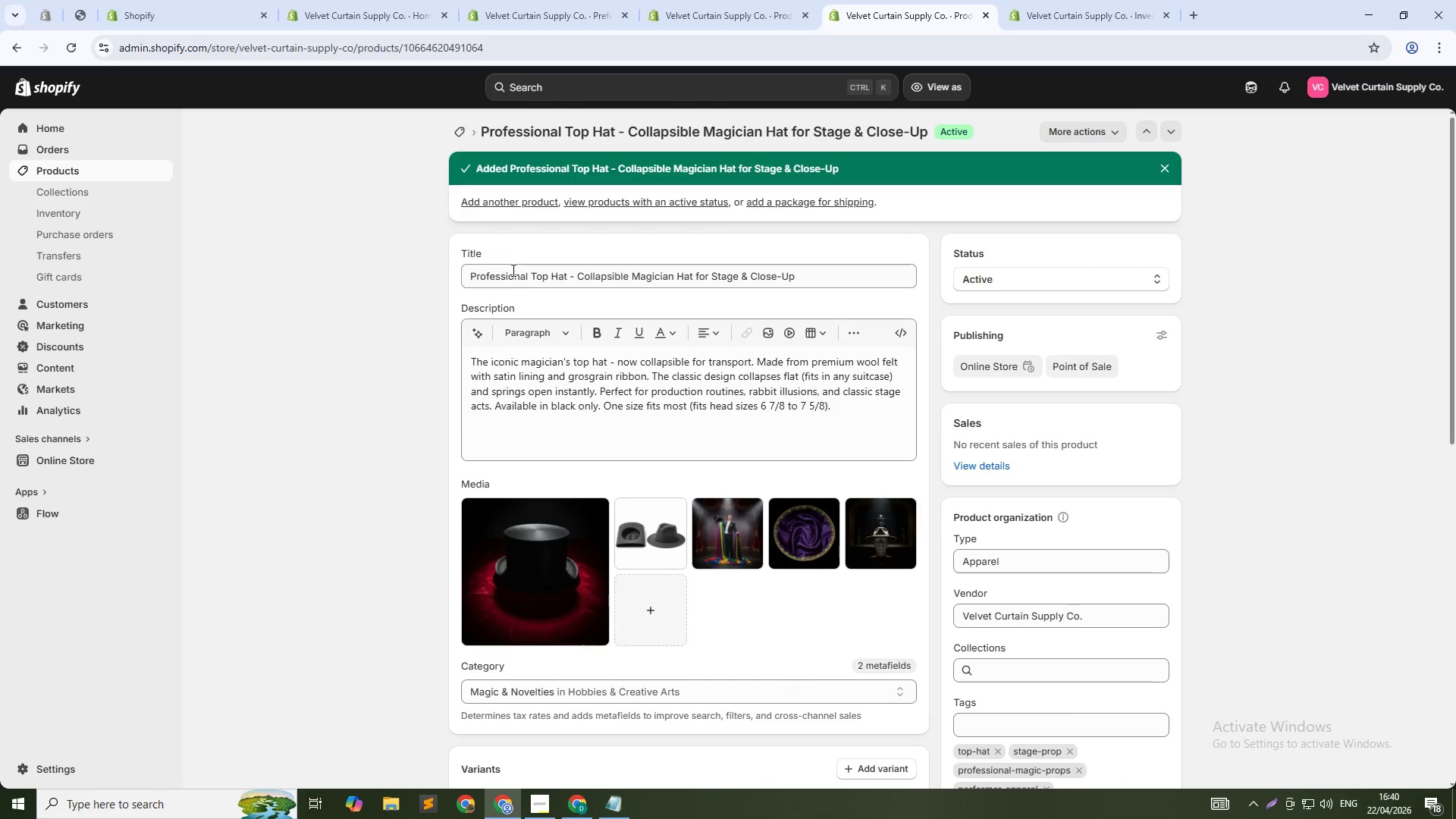 
left_click([463, 132])
 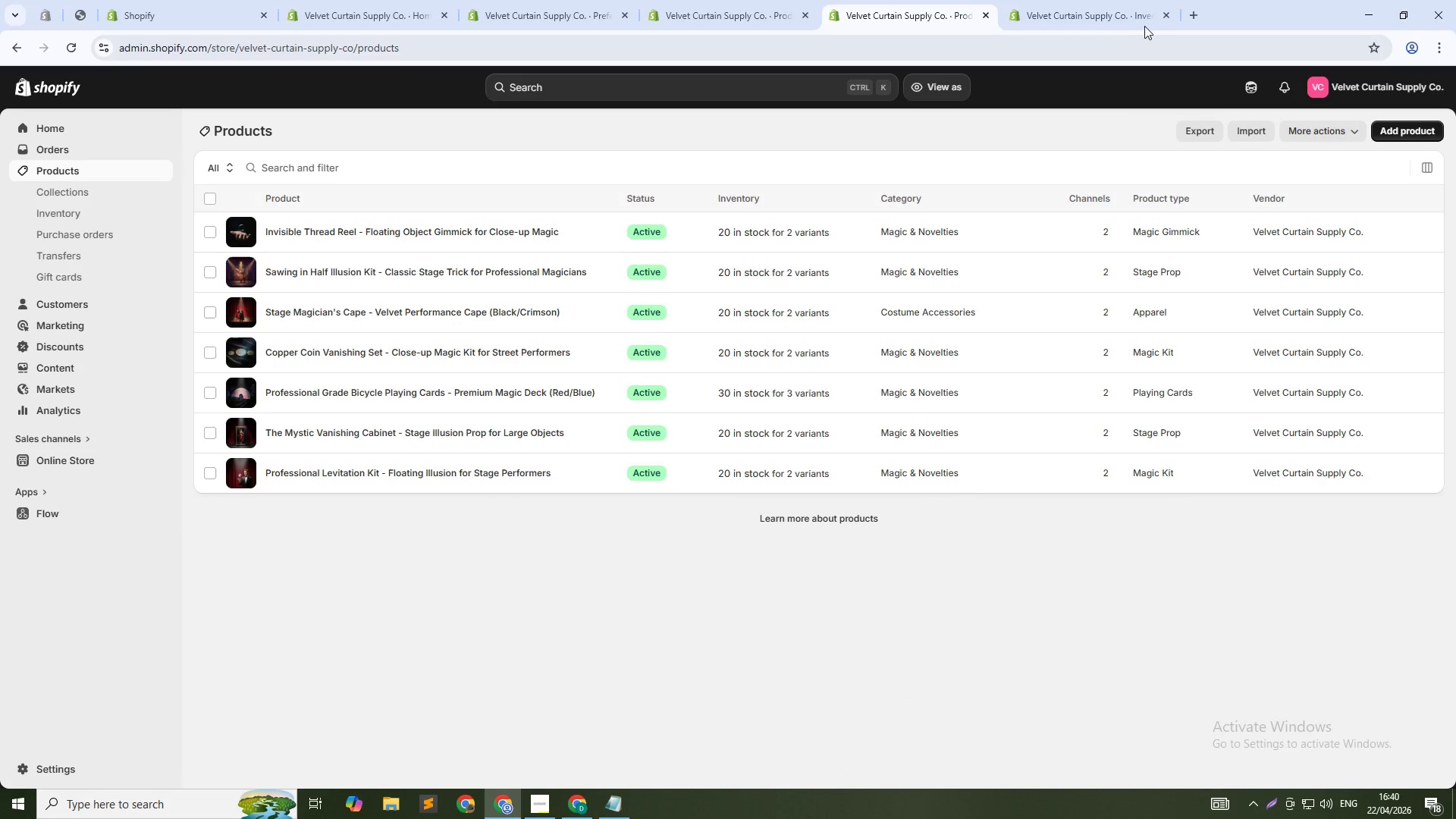 
key(Control+Shift+ShiftLeft)
 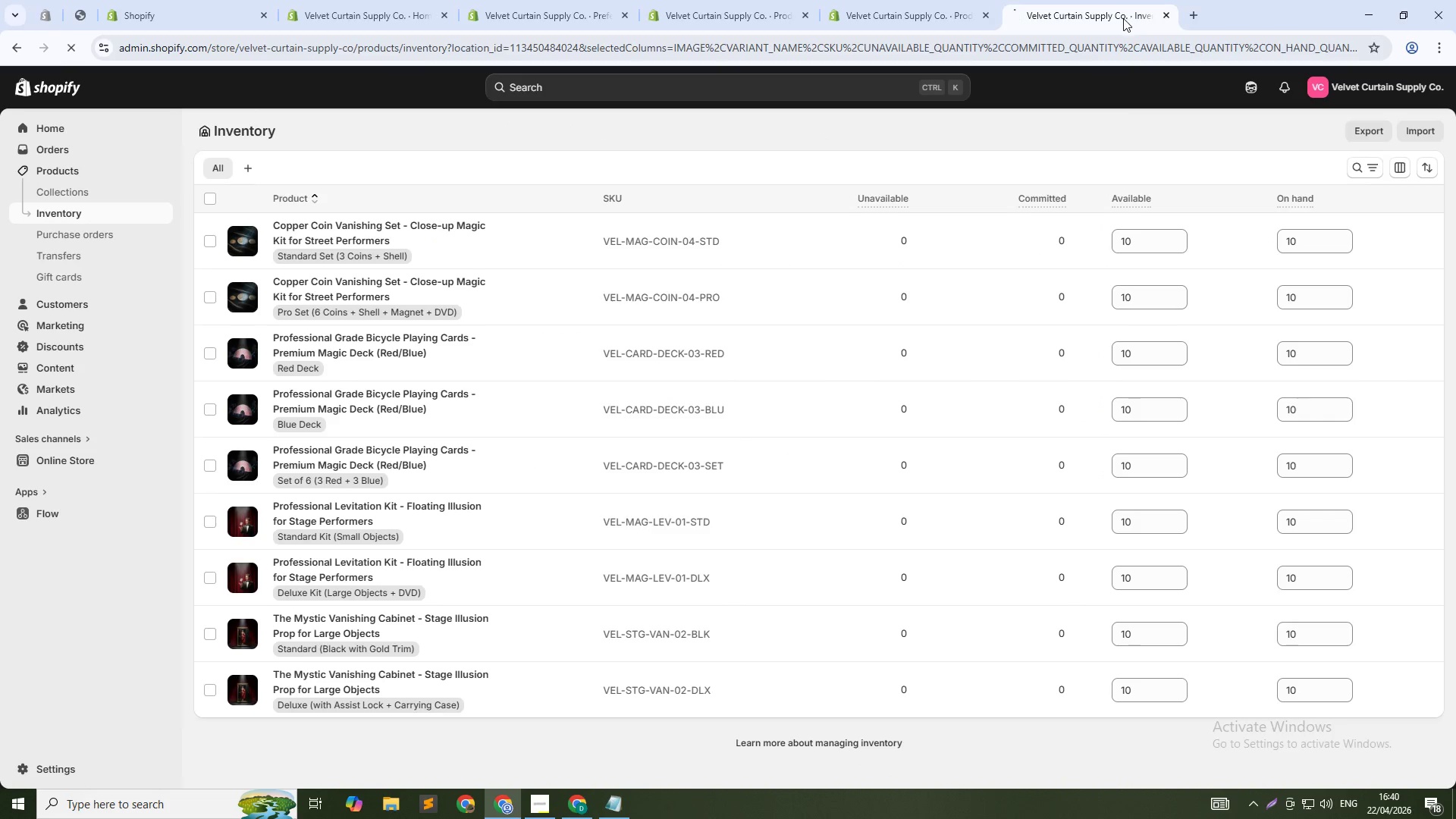 
key(Control+Shift+R)
 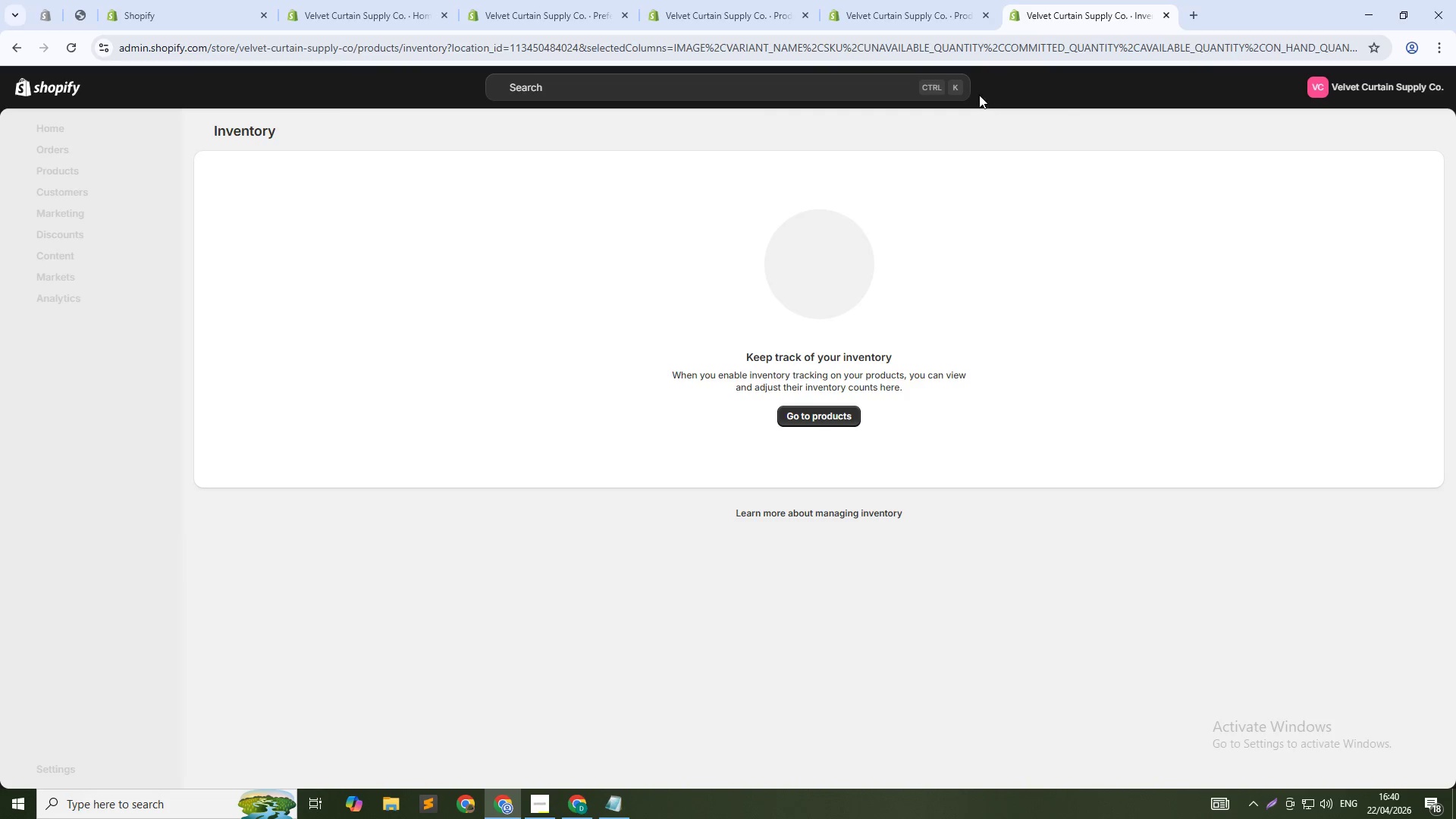 
wait(8.5)
 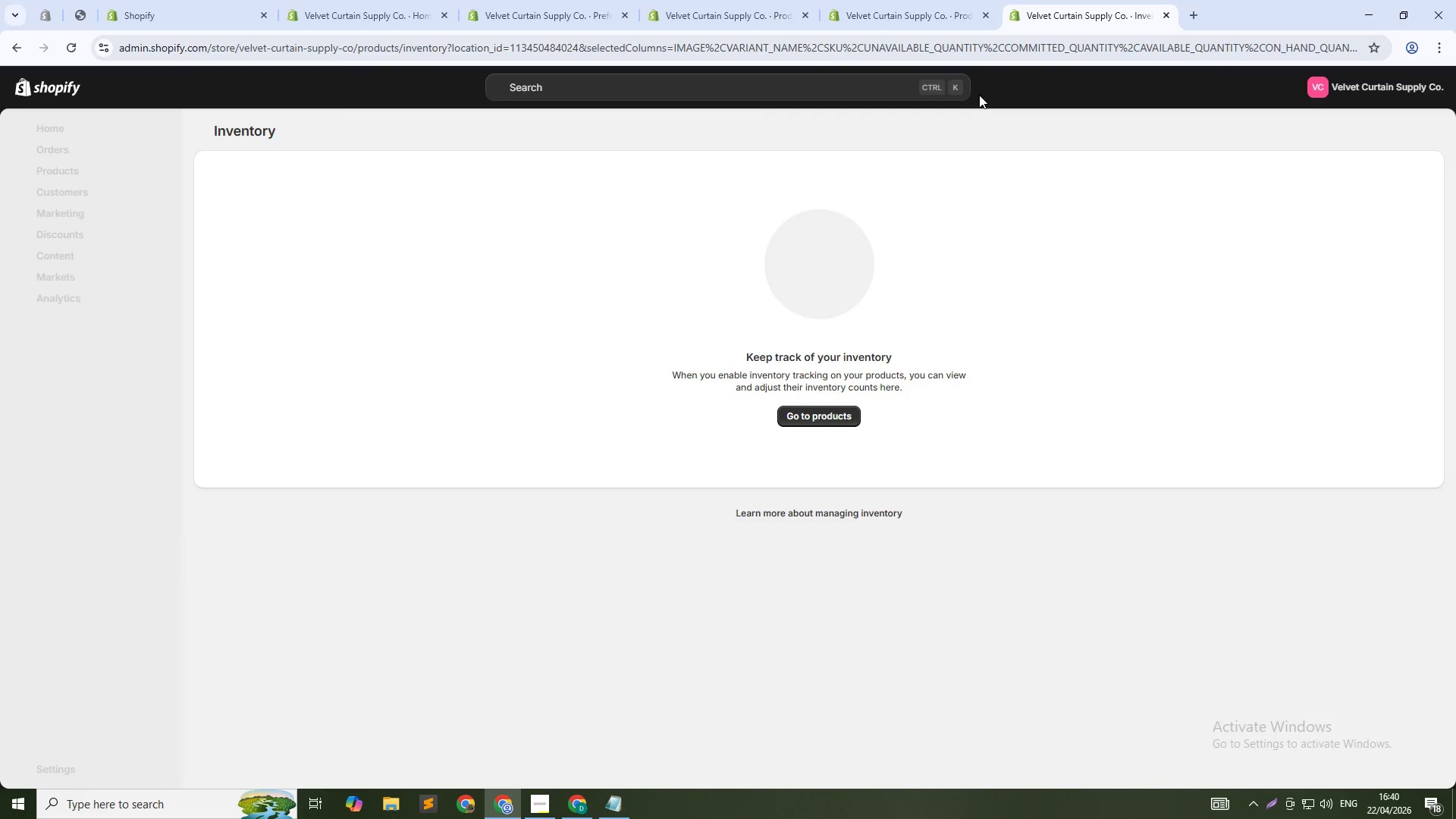 
left_click([896, 18])
 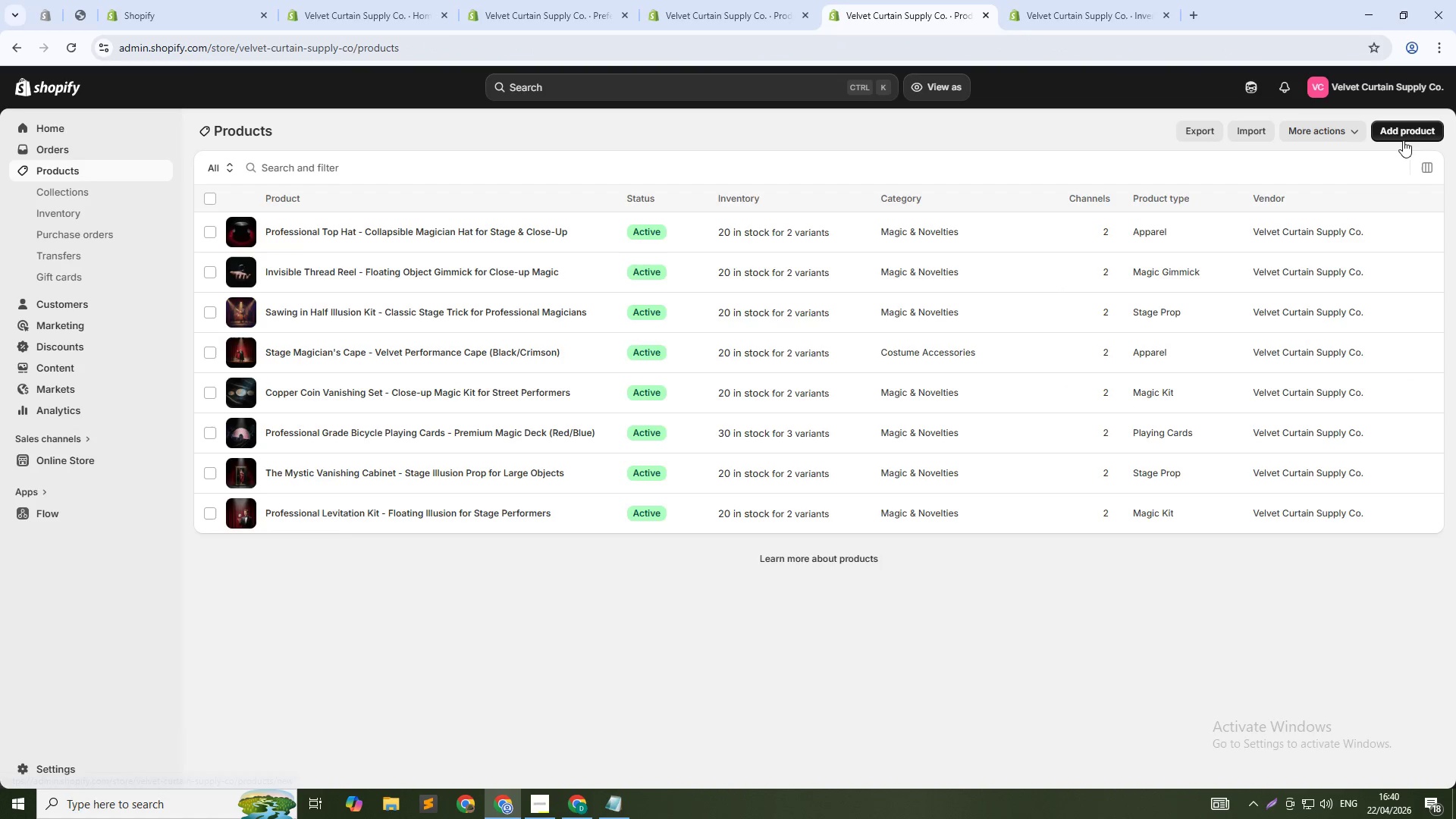 
left_click([1404, 136])
 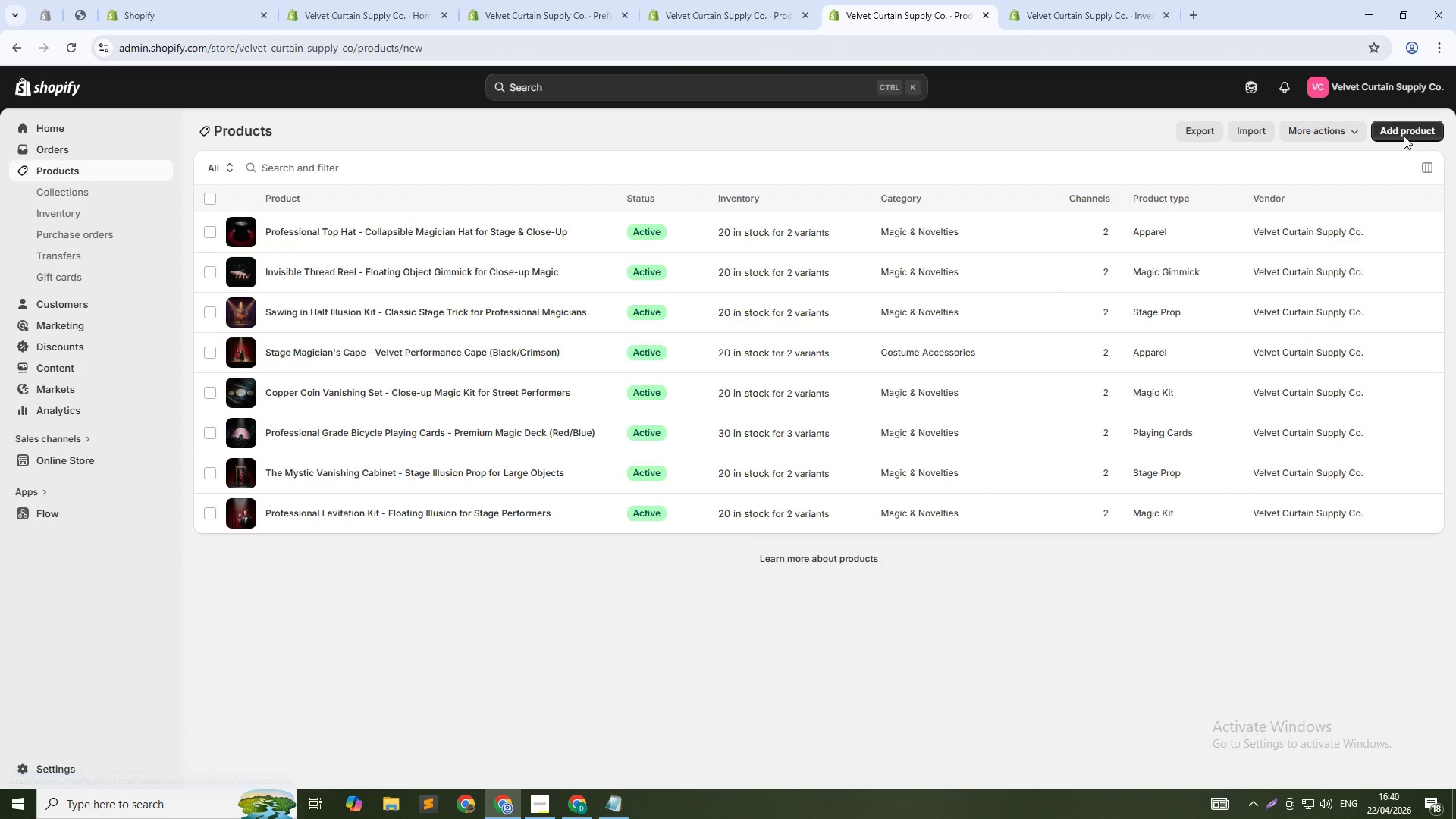 
hold_key(key=ShiftLeft, duration=1.34)
 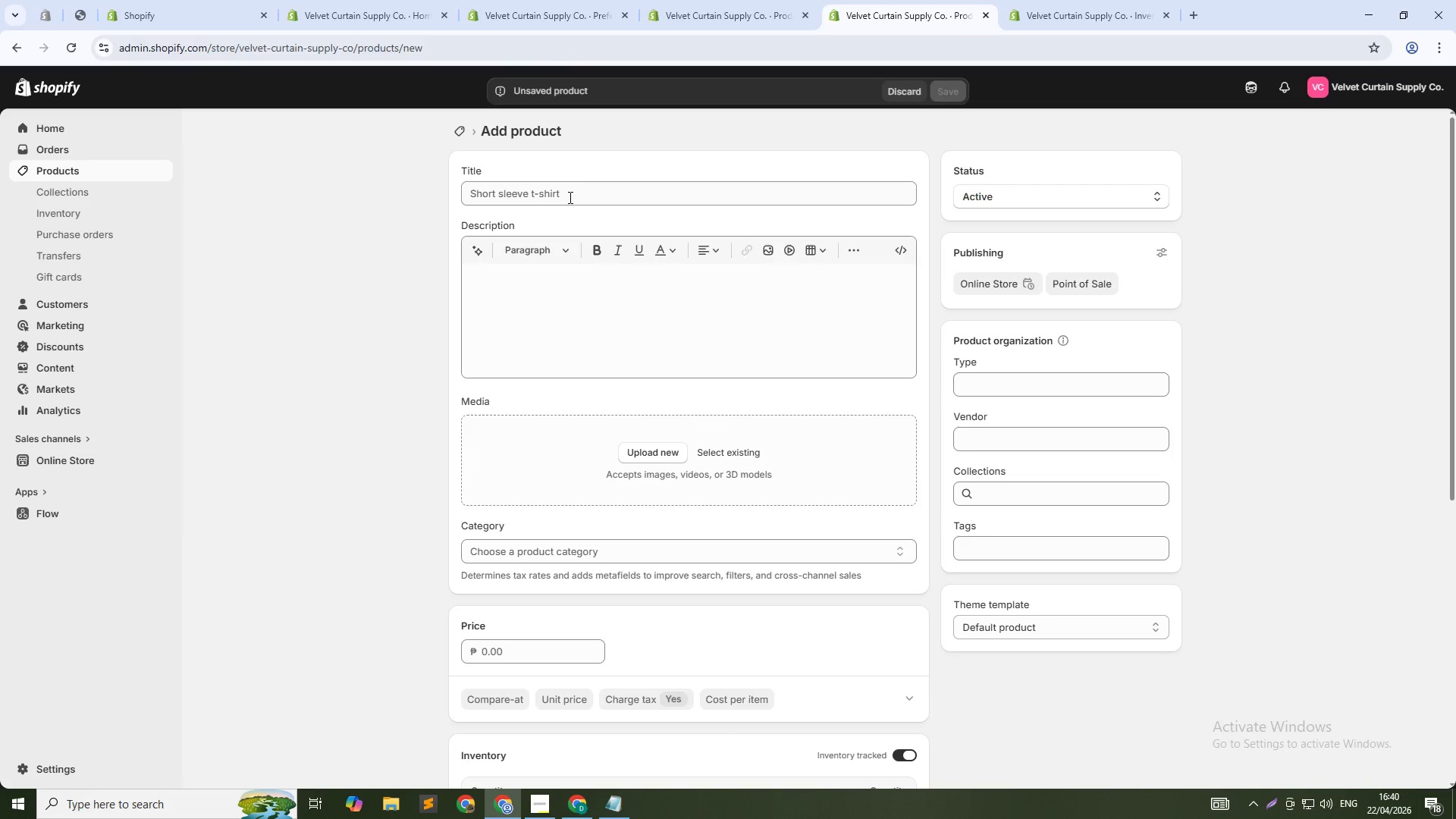 
left_click([570, 197])
 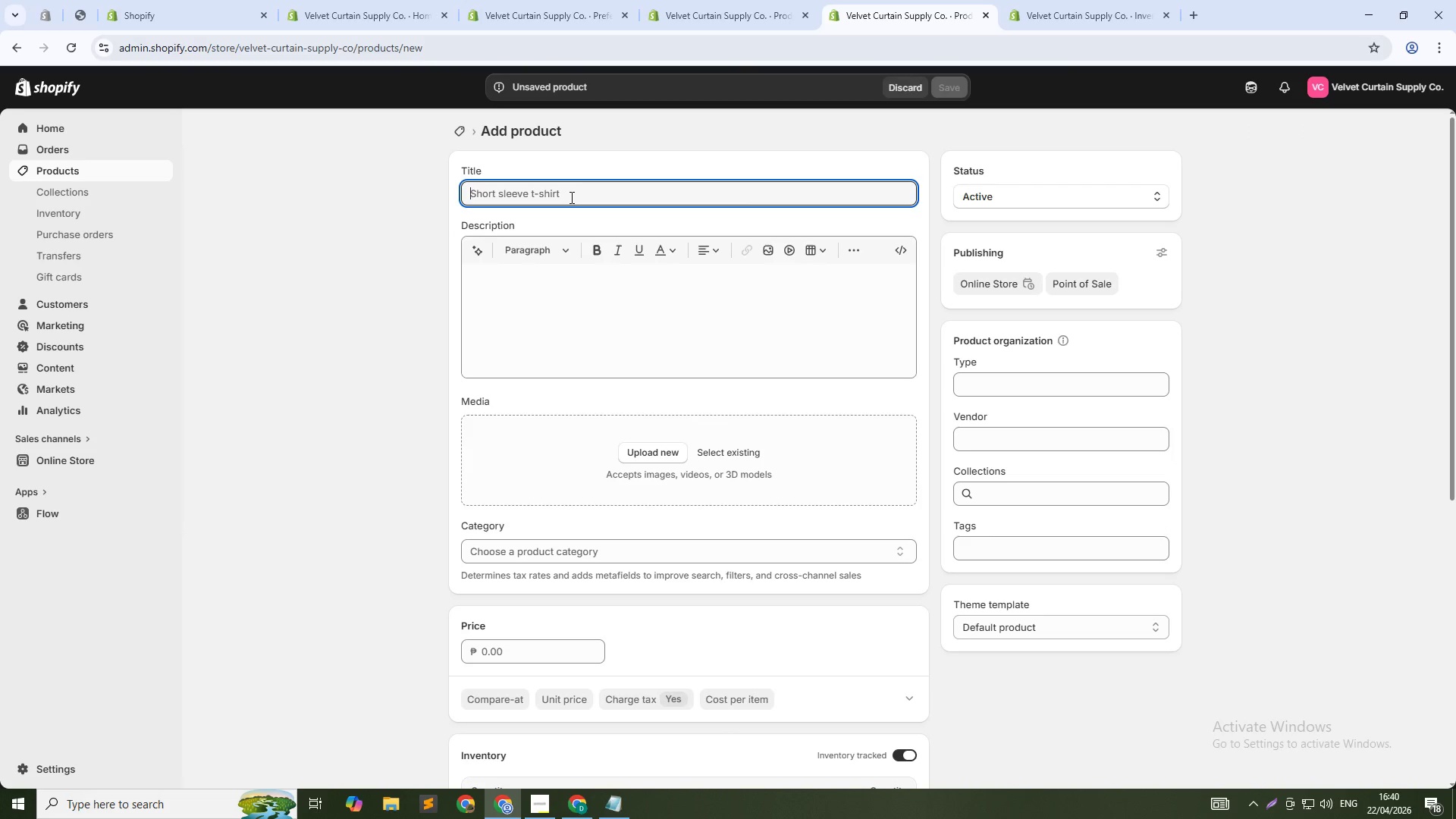 
type(Professional Cardistry Training Deck - Practice Cards fr)
key(Backspace)
type(or Flourishes)
 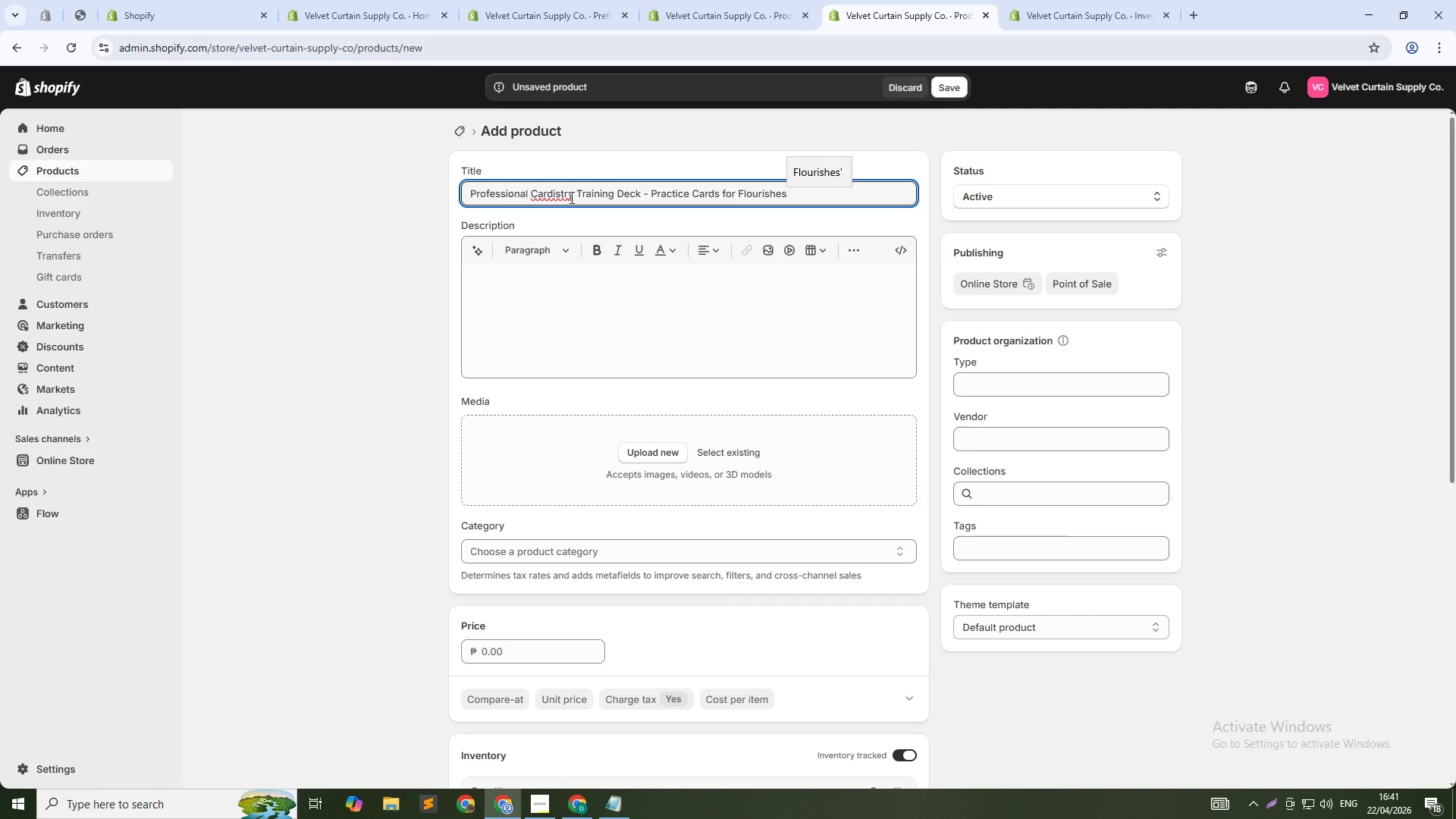 
mouse_move([546, 259])
 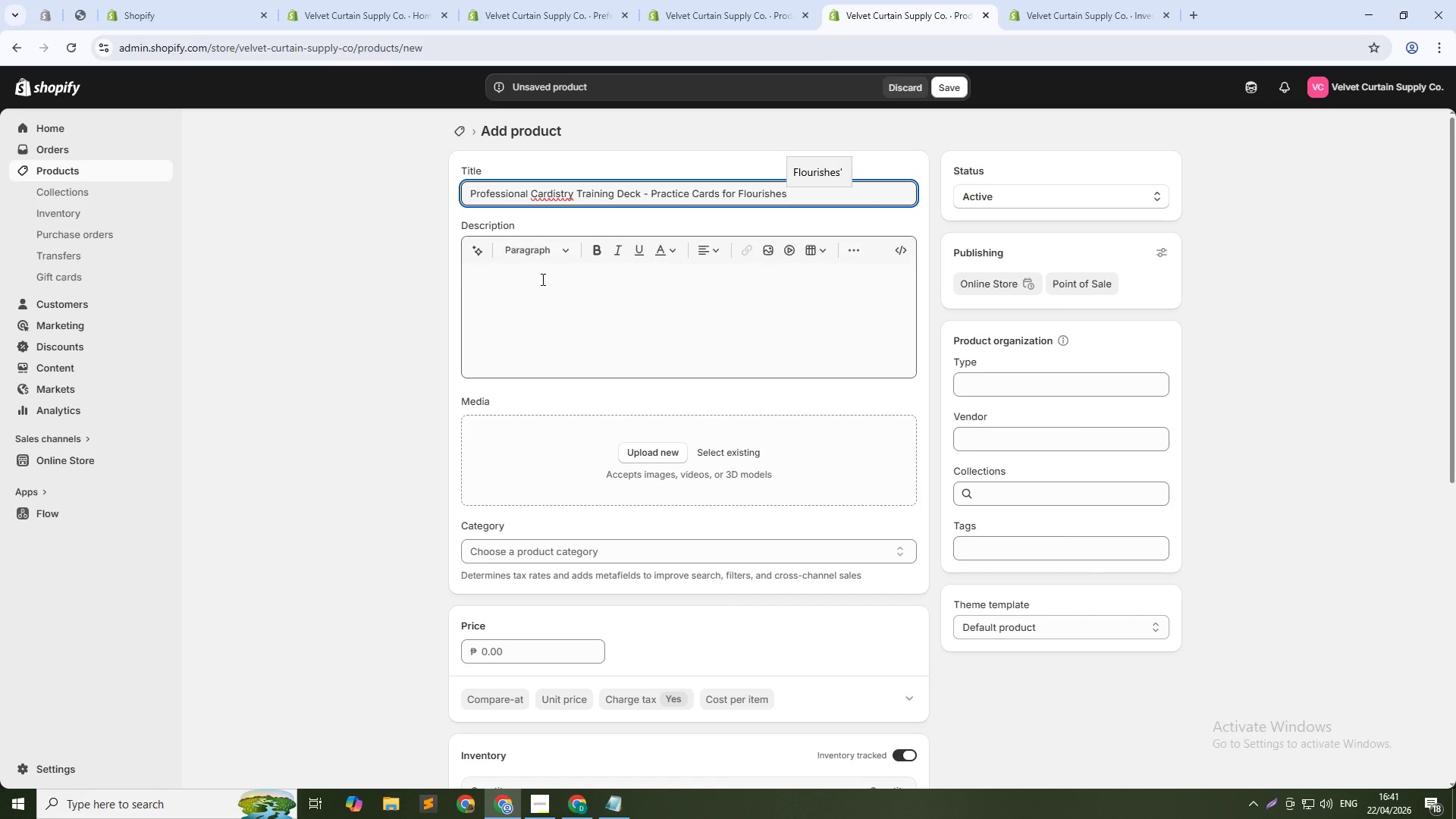 
left_click([541, 279])
 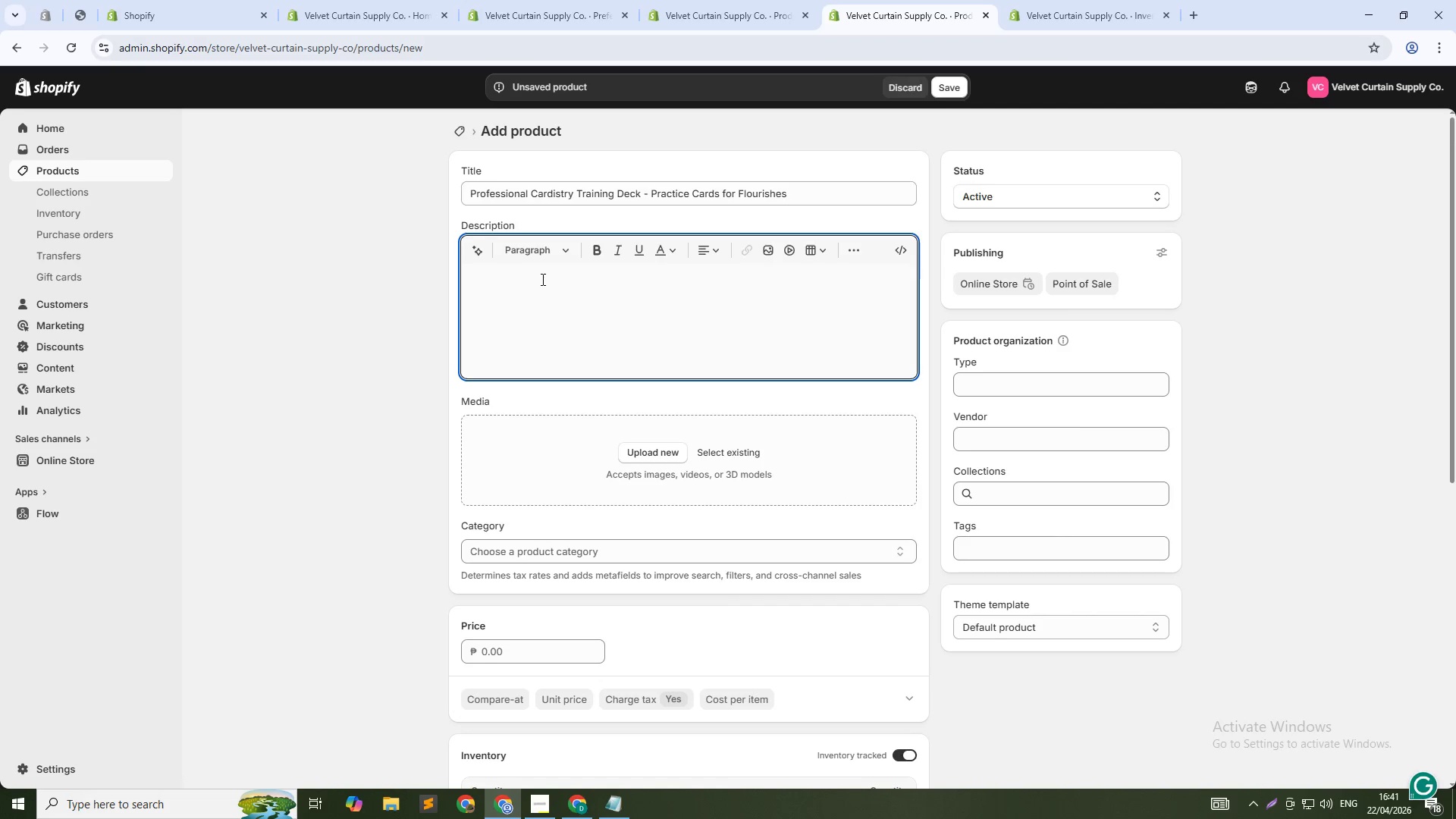 
type(Designed specifically for card flourishes and cardistry. These pra)
 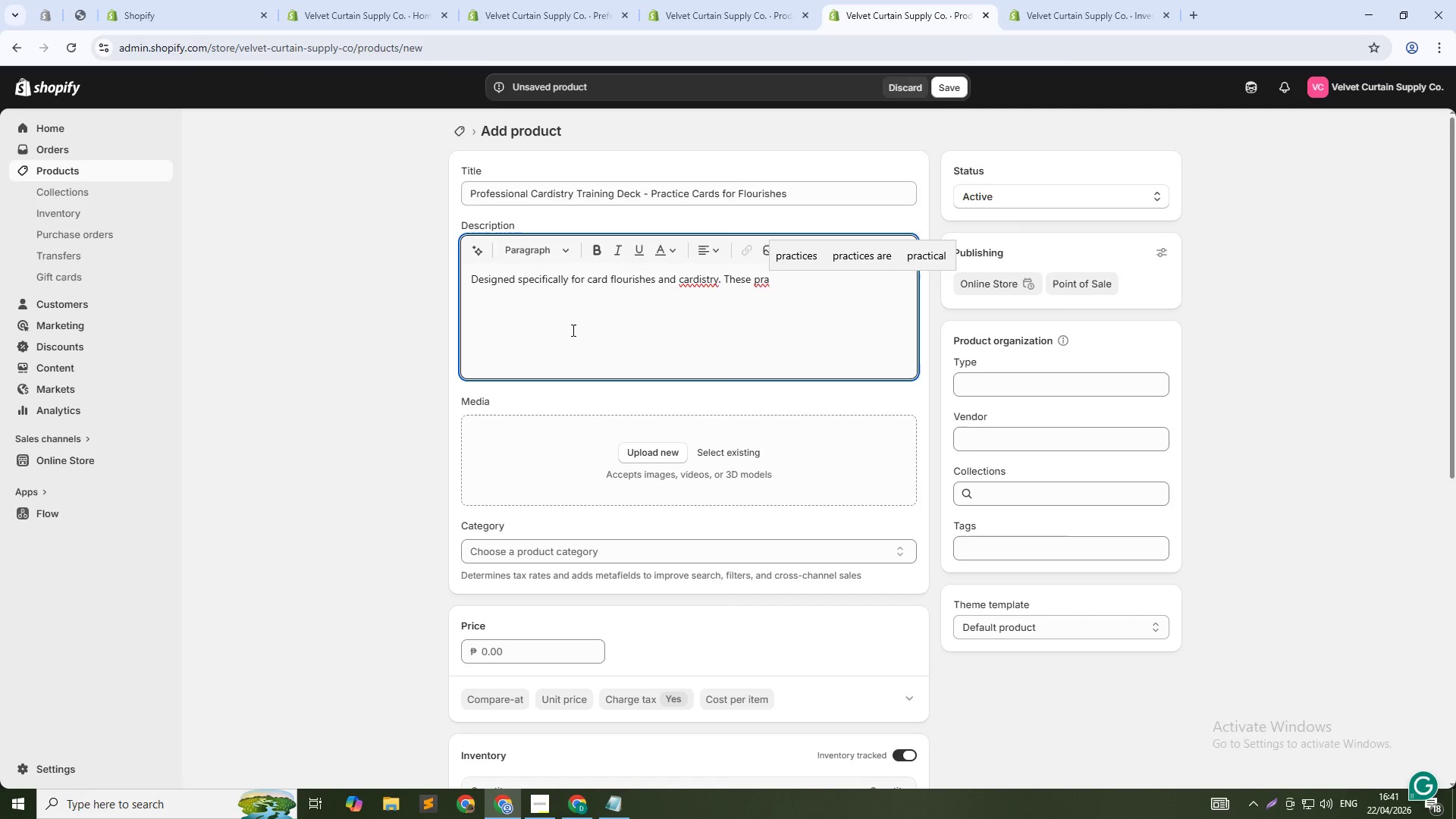 
wait(8.8)
 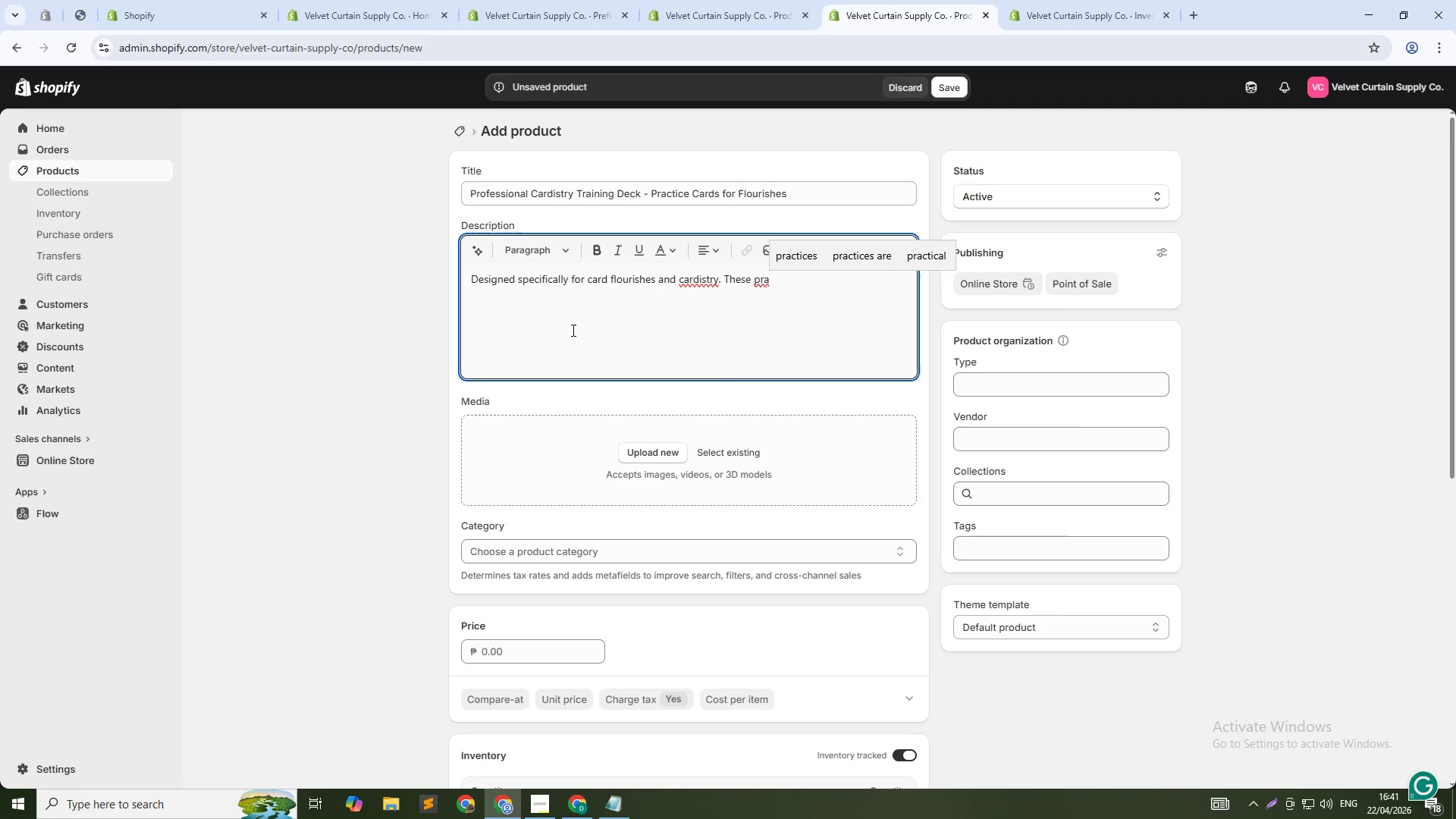 
type(ctice cards feature a special)
 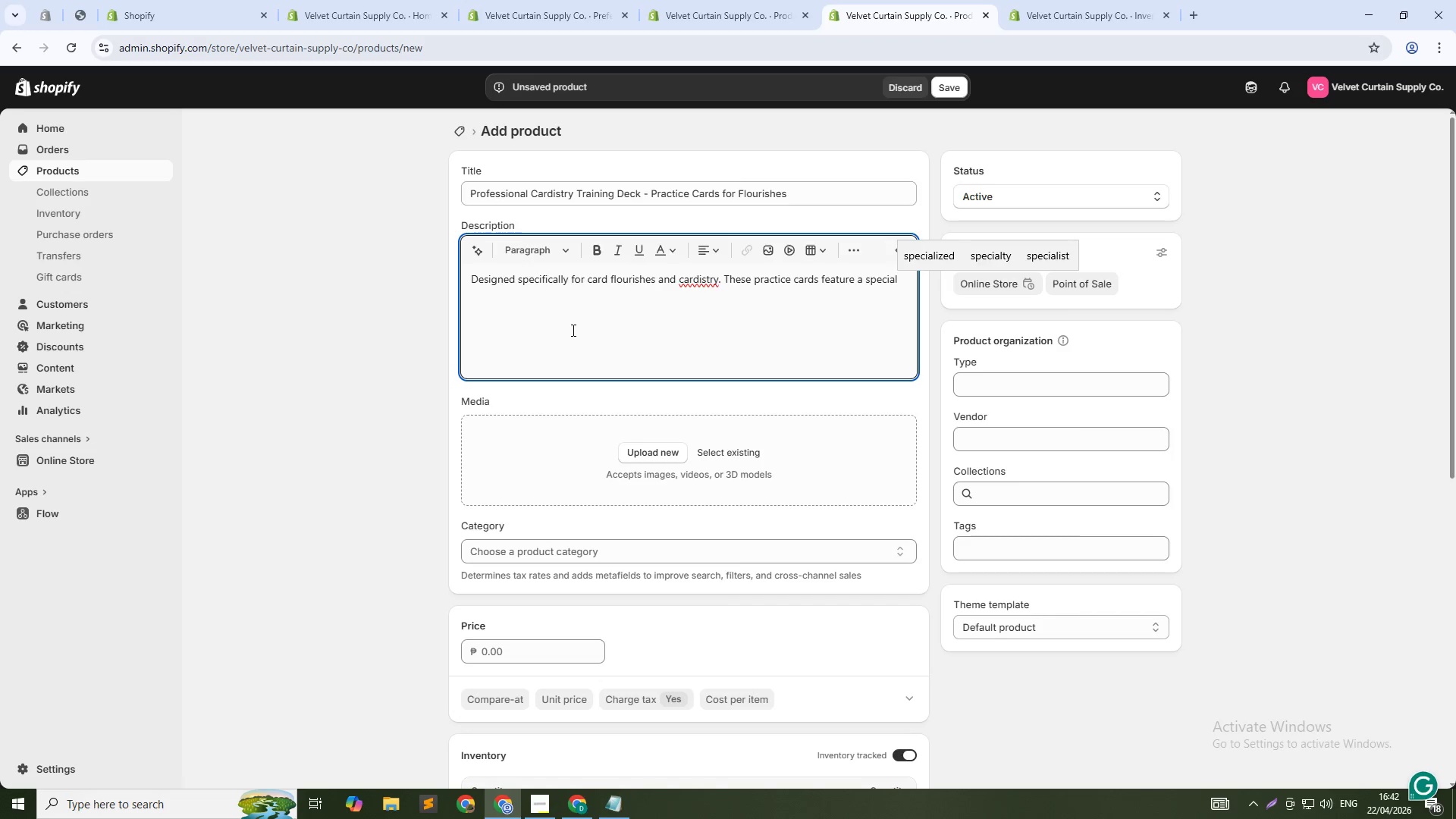 
wait(6.97)
 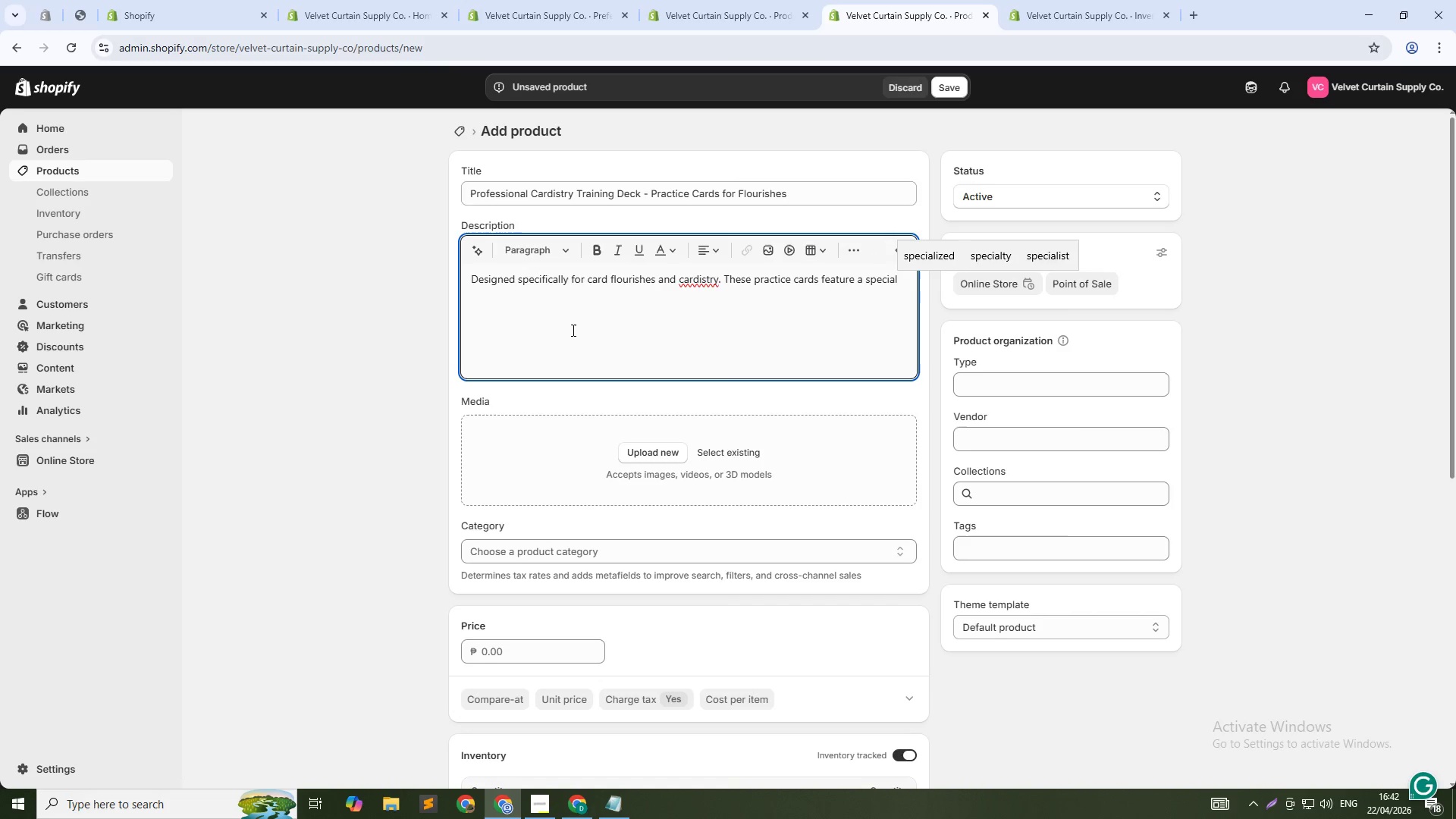 
type( coating that reduces friction, allowing for smoother cuts, fans, and aerial moves. The blank faces allow you to focus on the motion without)
 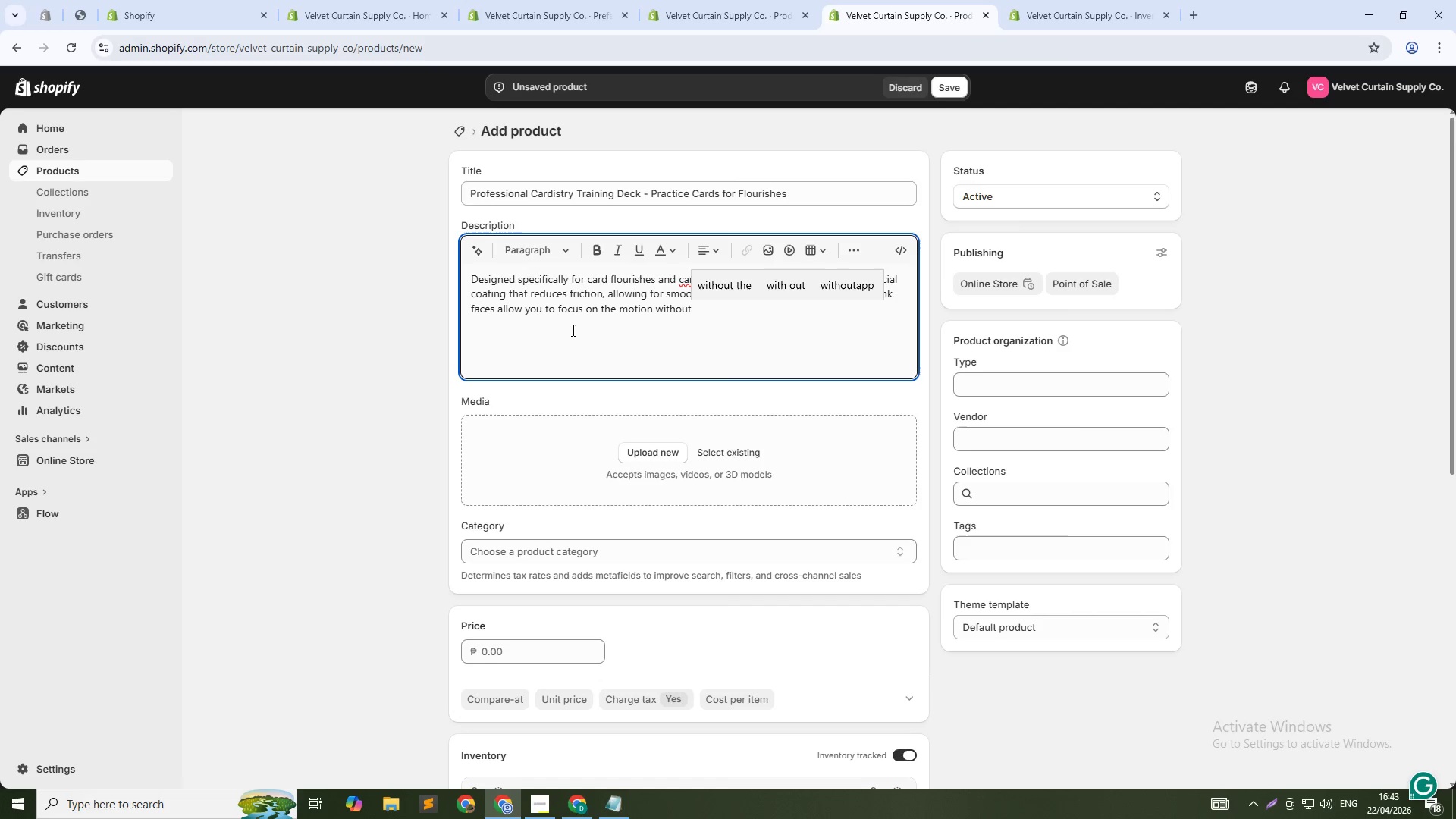 
wait(53.17)
 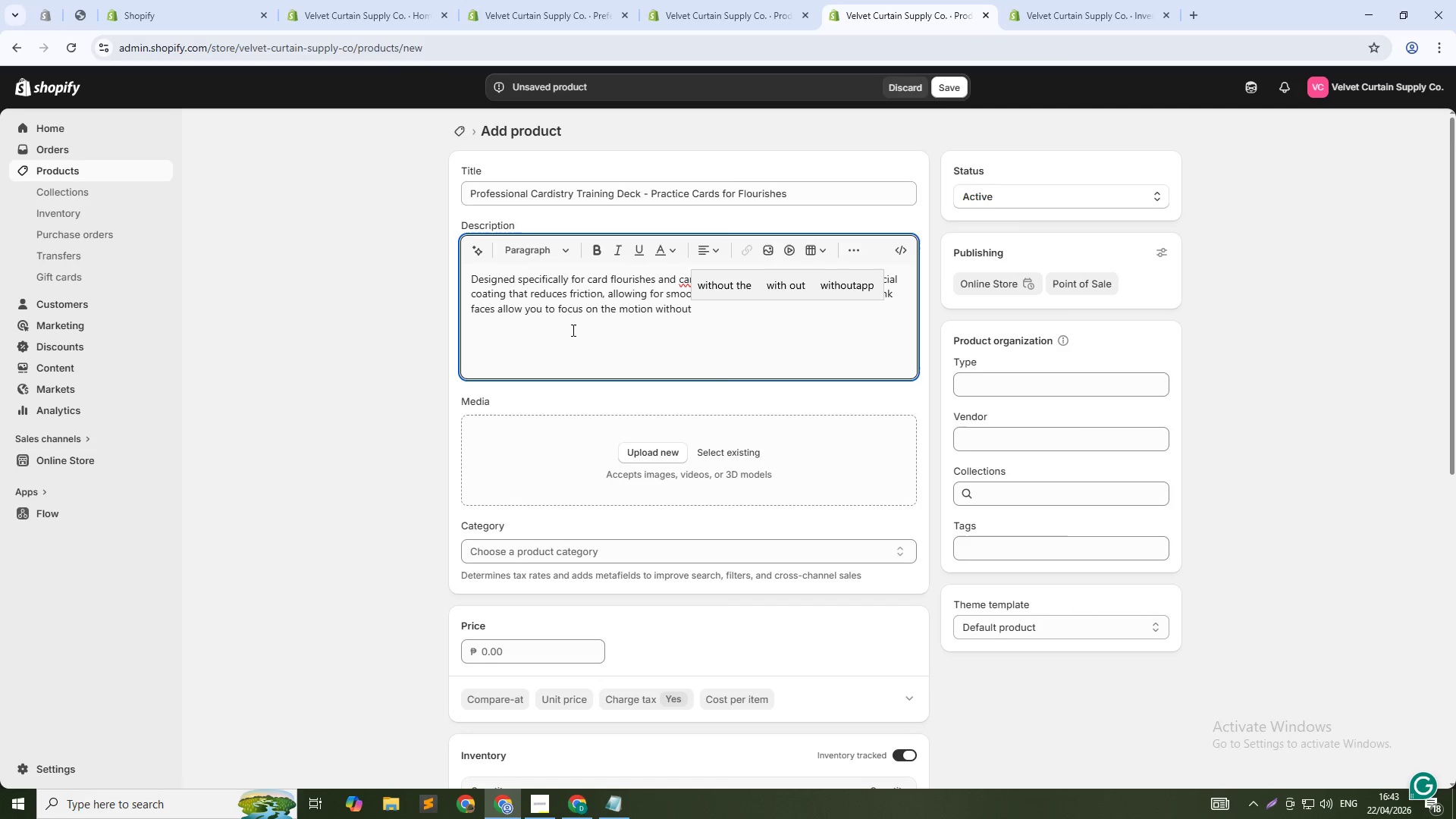 
type( distraction. Perfect for beginners learning the basics or professionals refining their technique. Incudes access to online tutorial library ())
 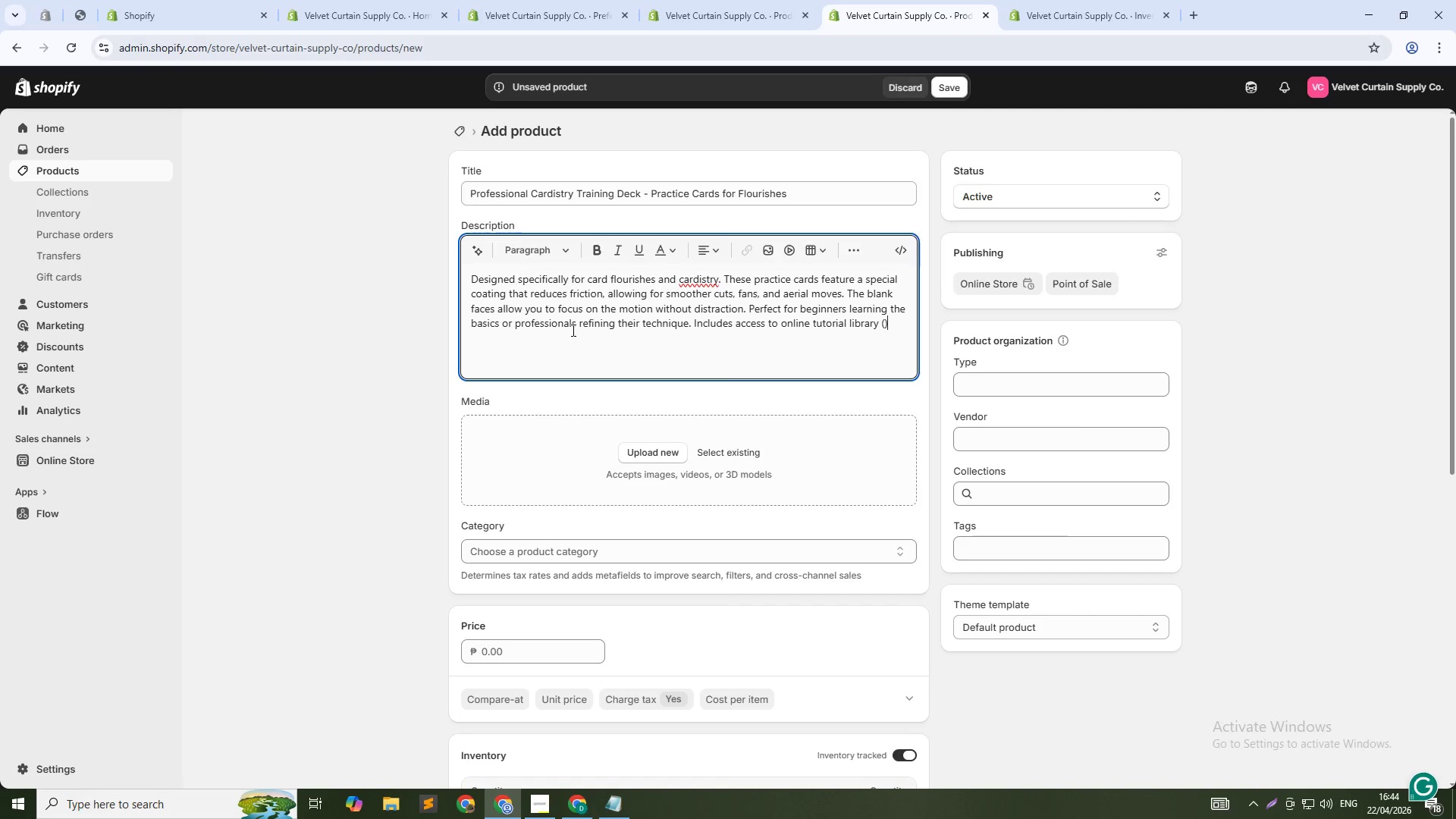 
key(ArrowLeft)
 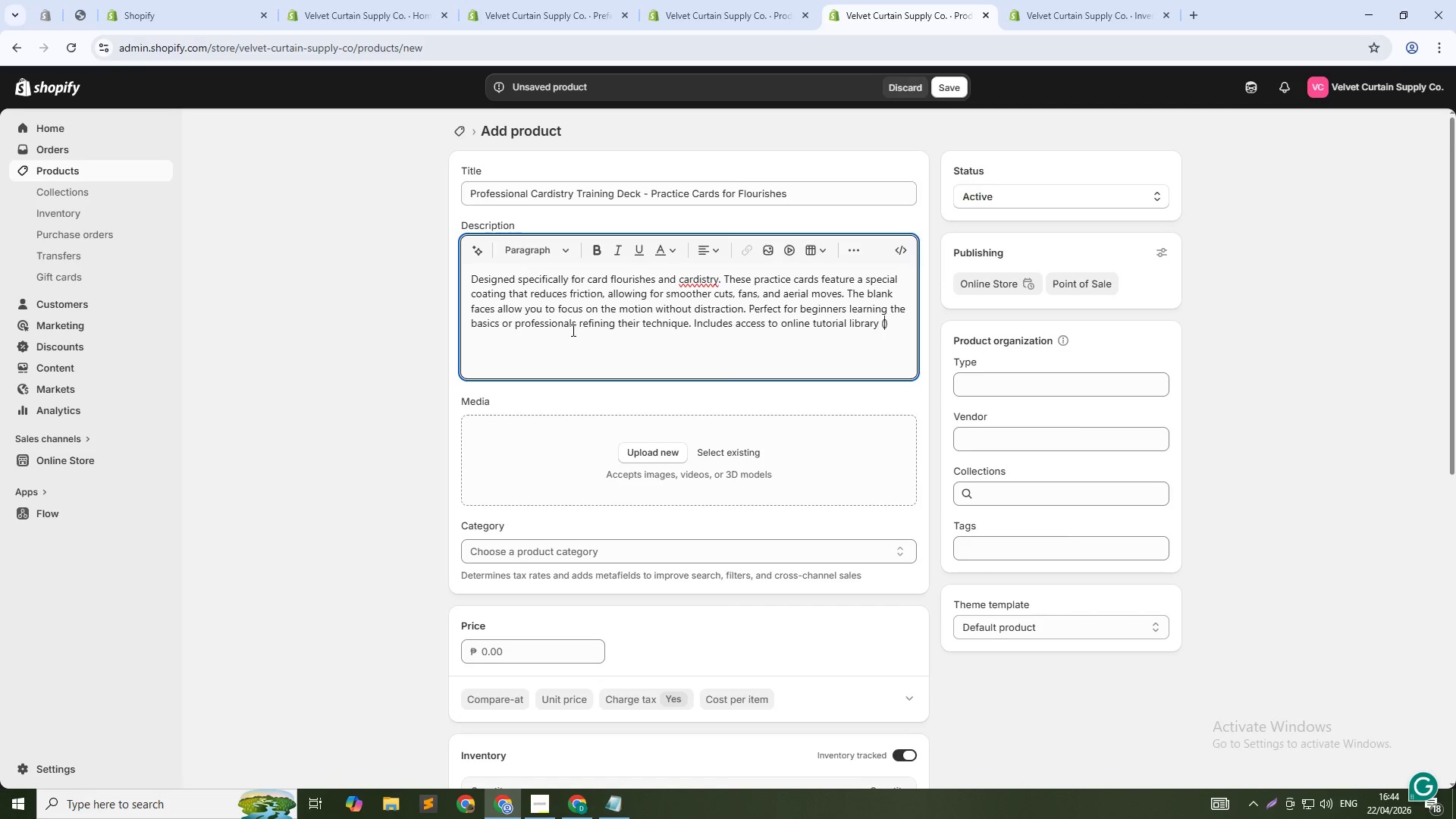 
type(20+ moves)
 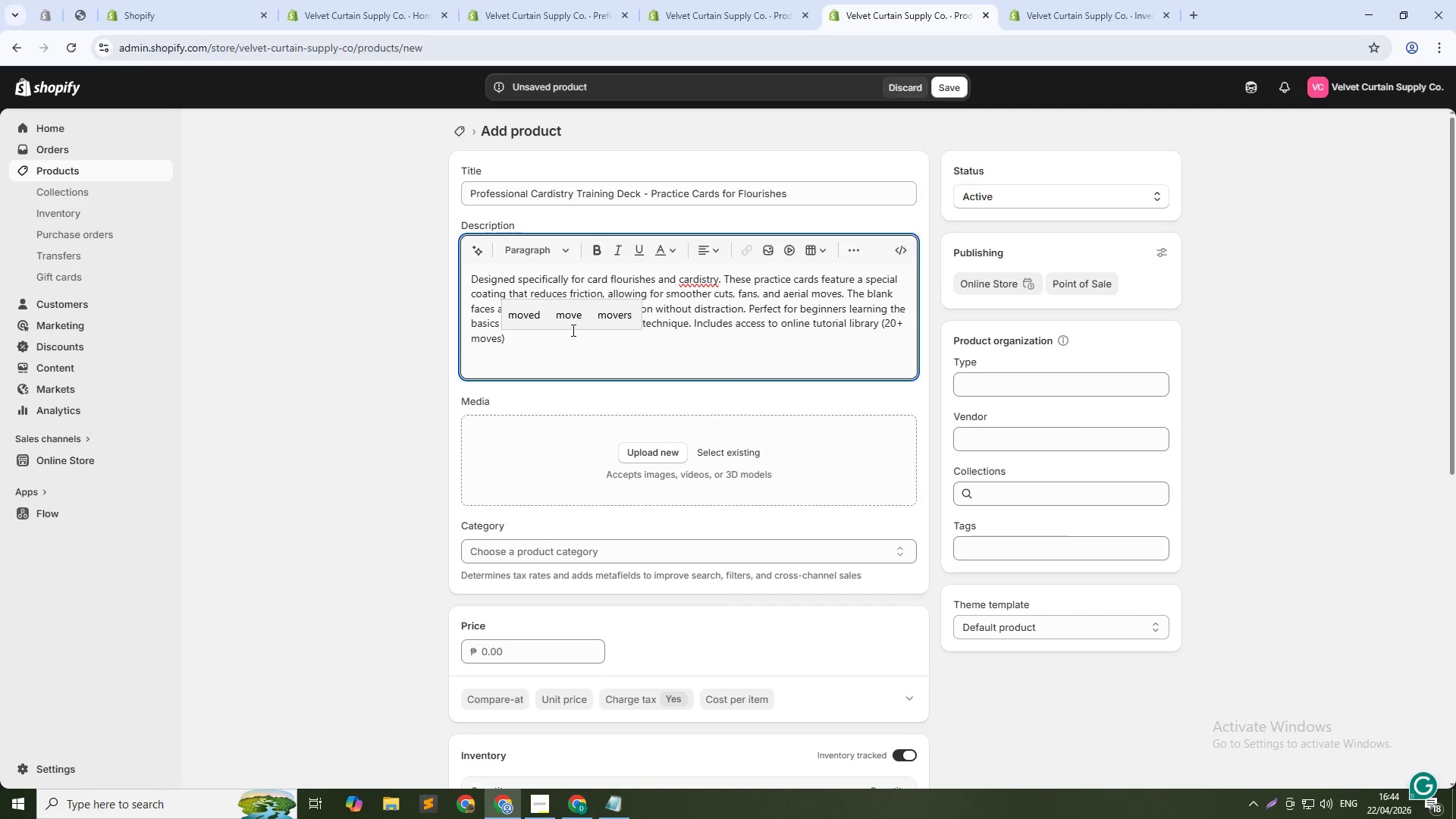 
key(ArrowDown)
 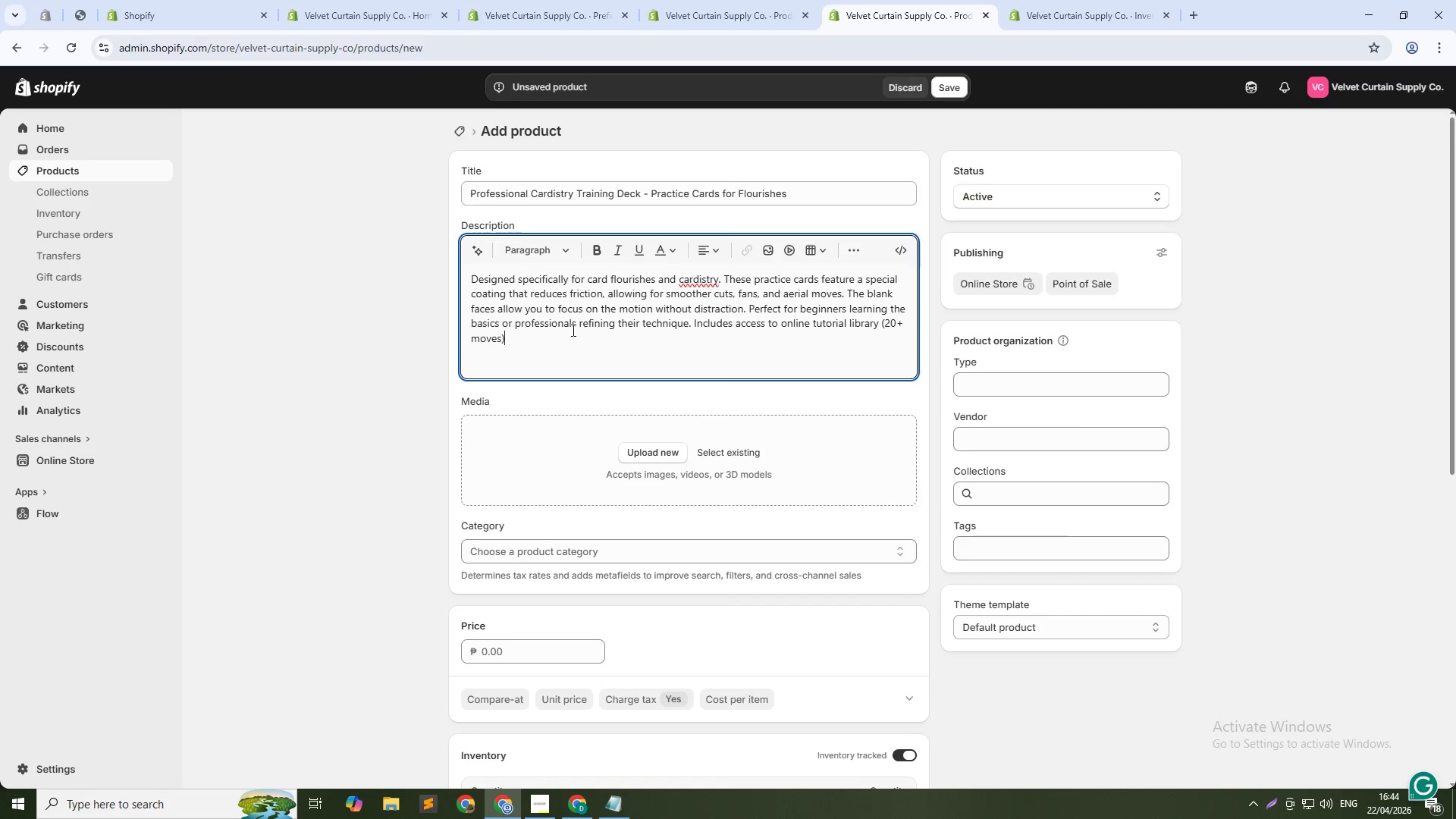 
key(Period)
 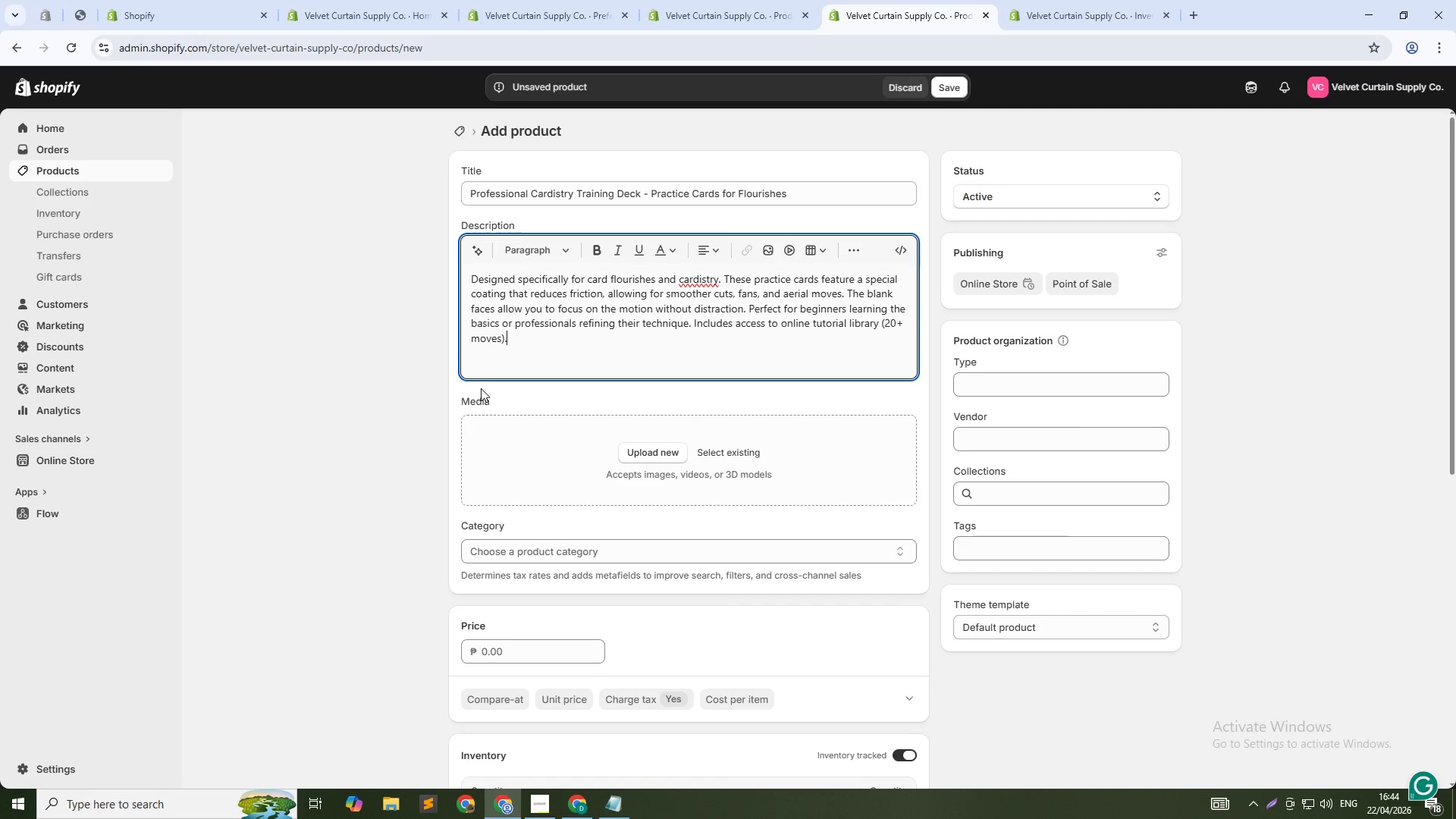 
left_click([507, 649])
 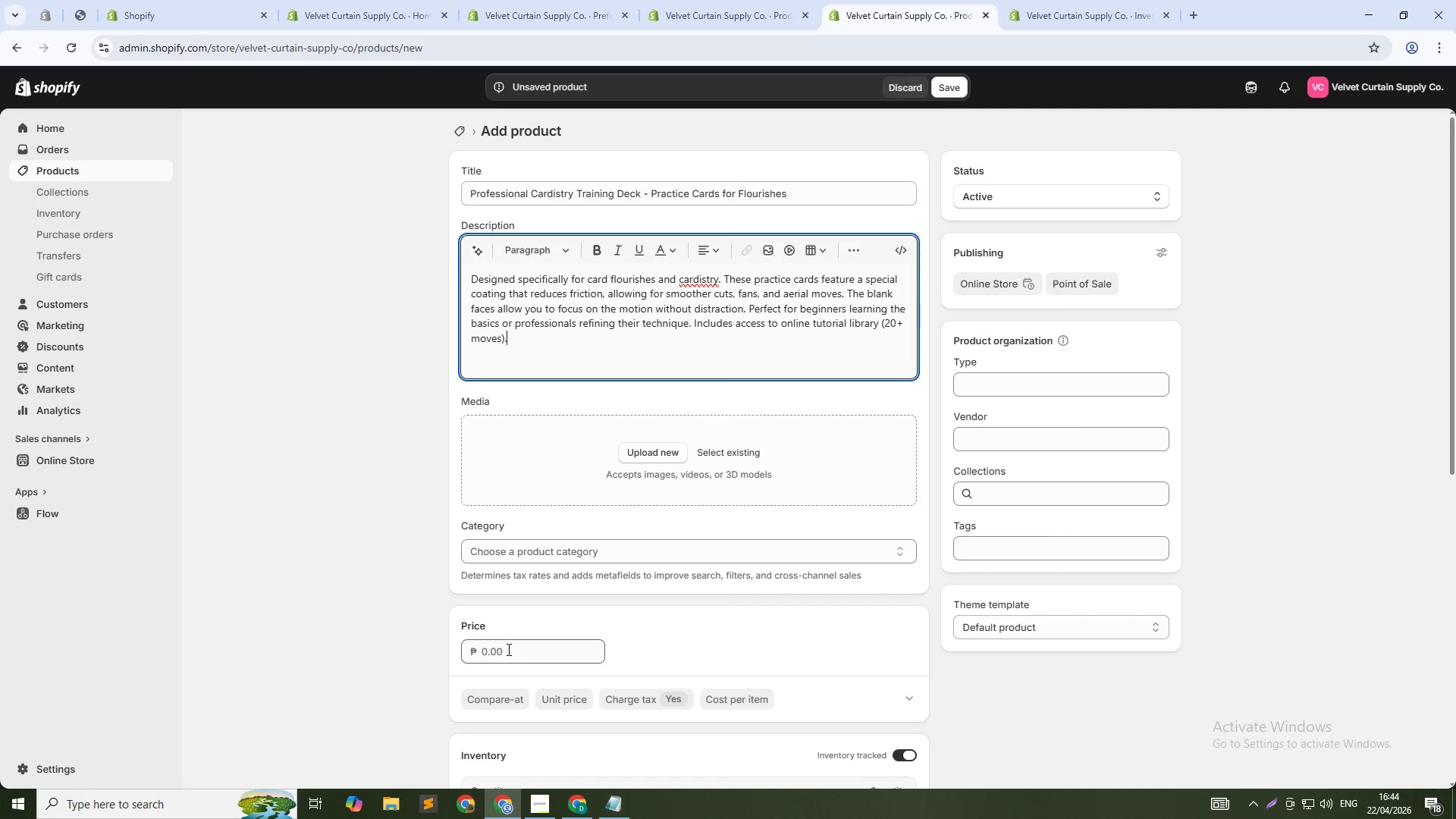 
type(12)
 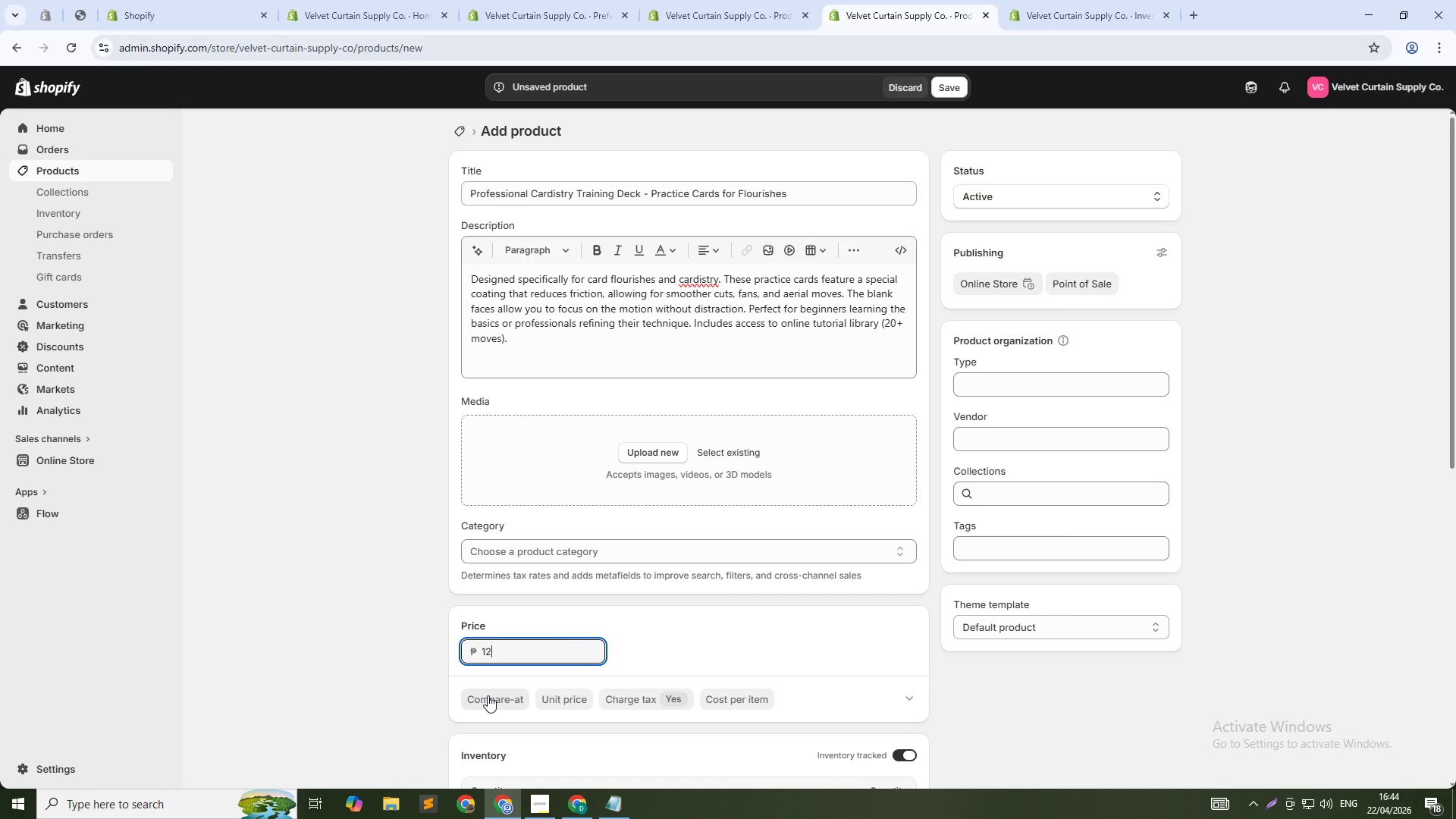 
left_click([488, 695])
 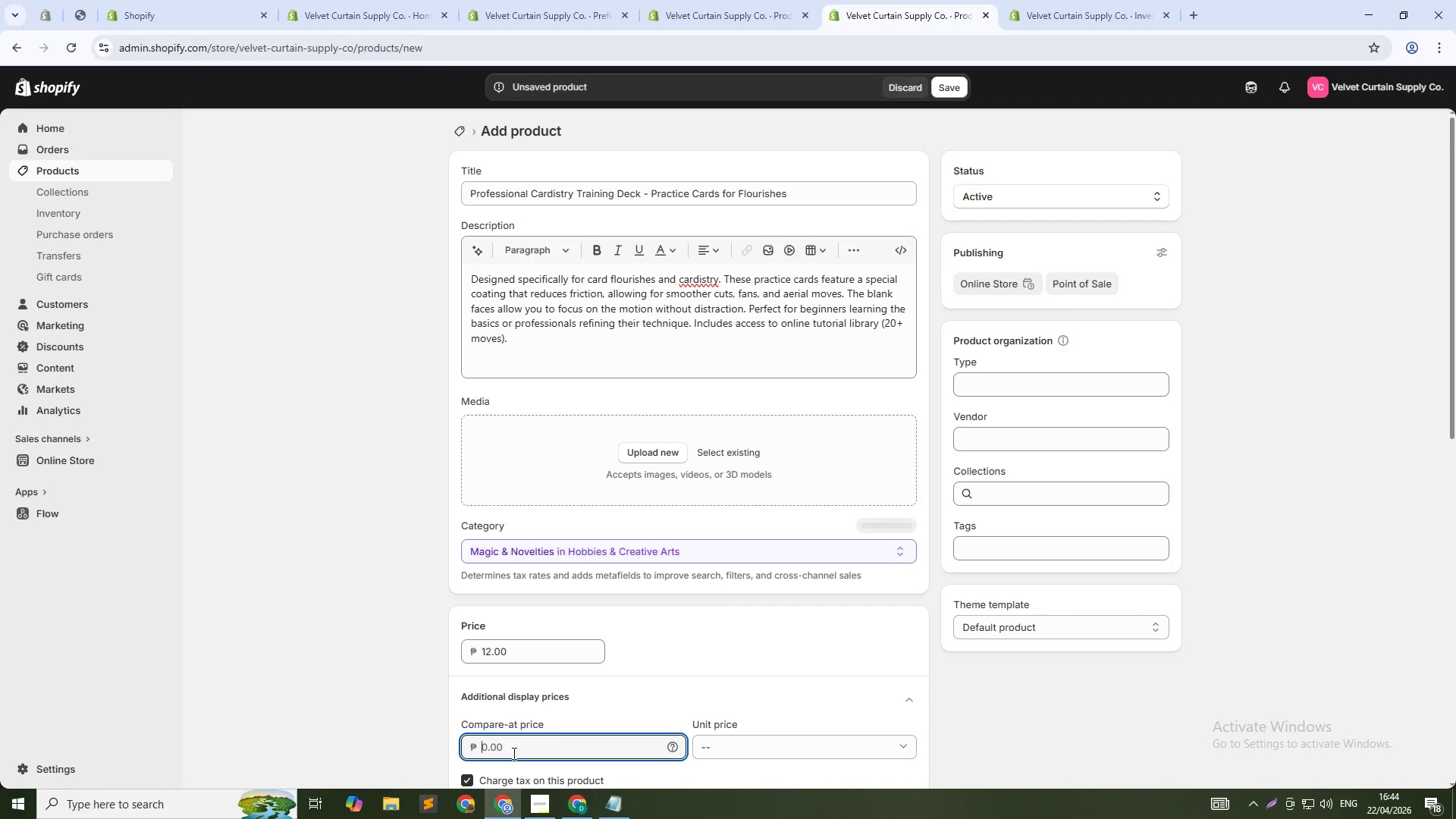 
type(18)
 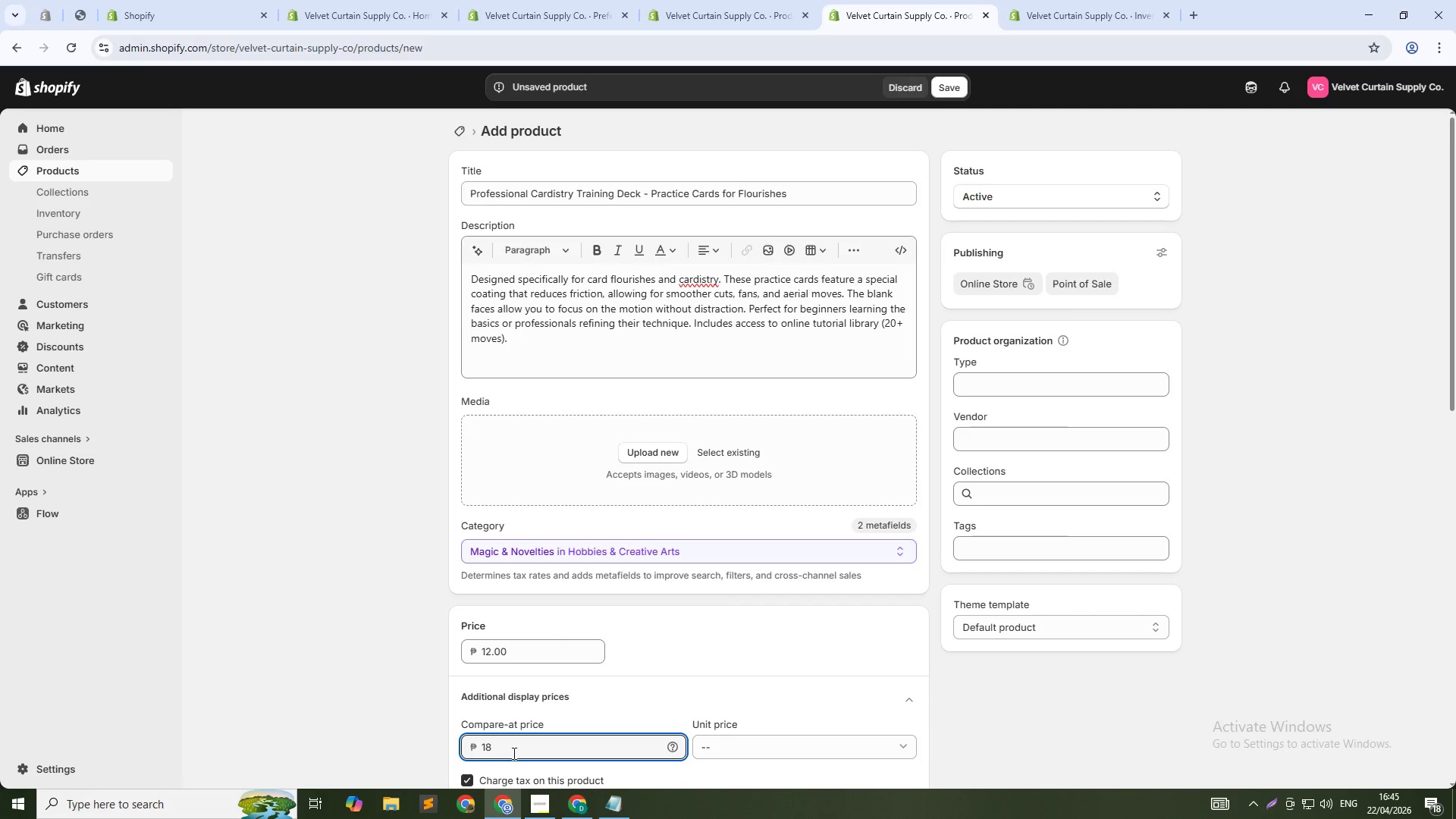 
wait(26.67)
 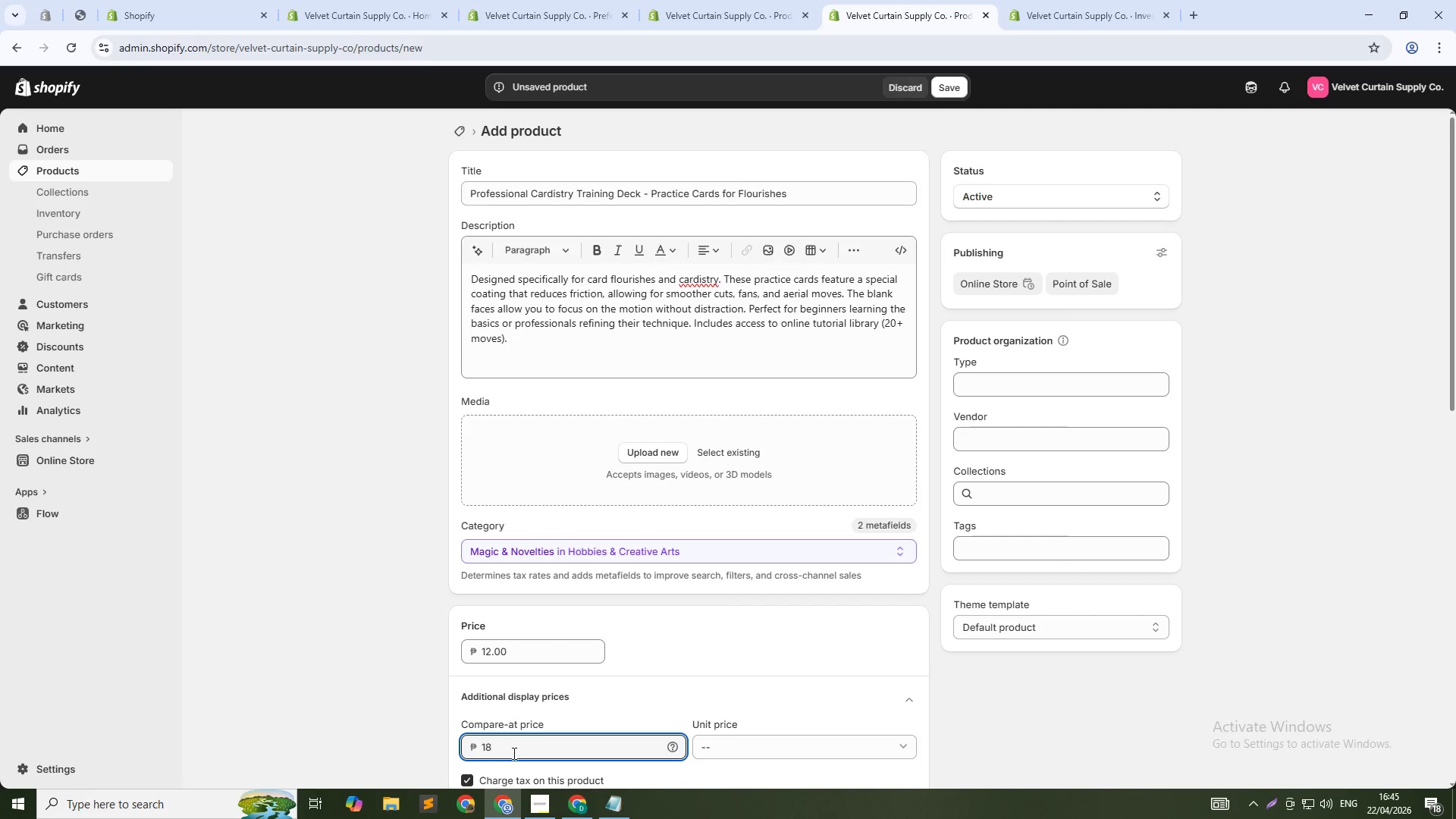 
left_click([1008, 378])
 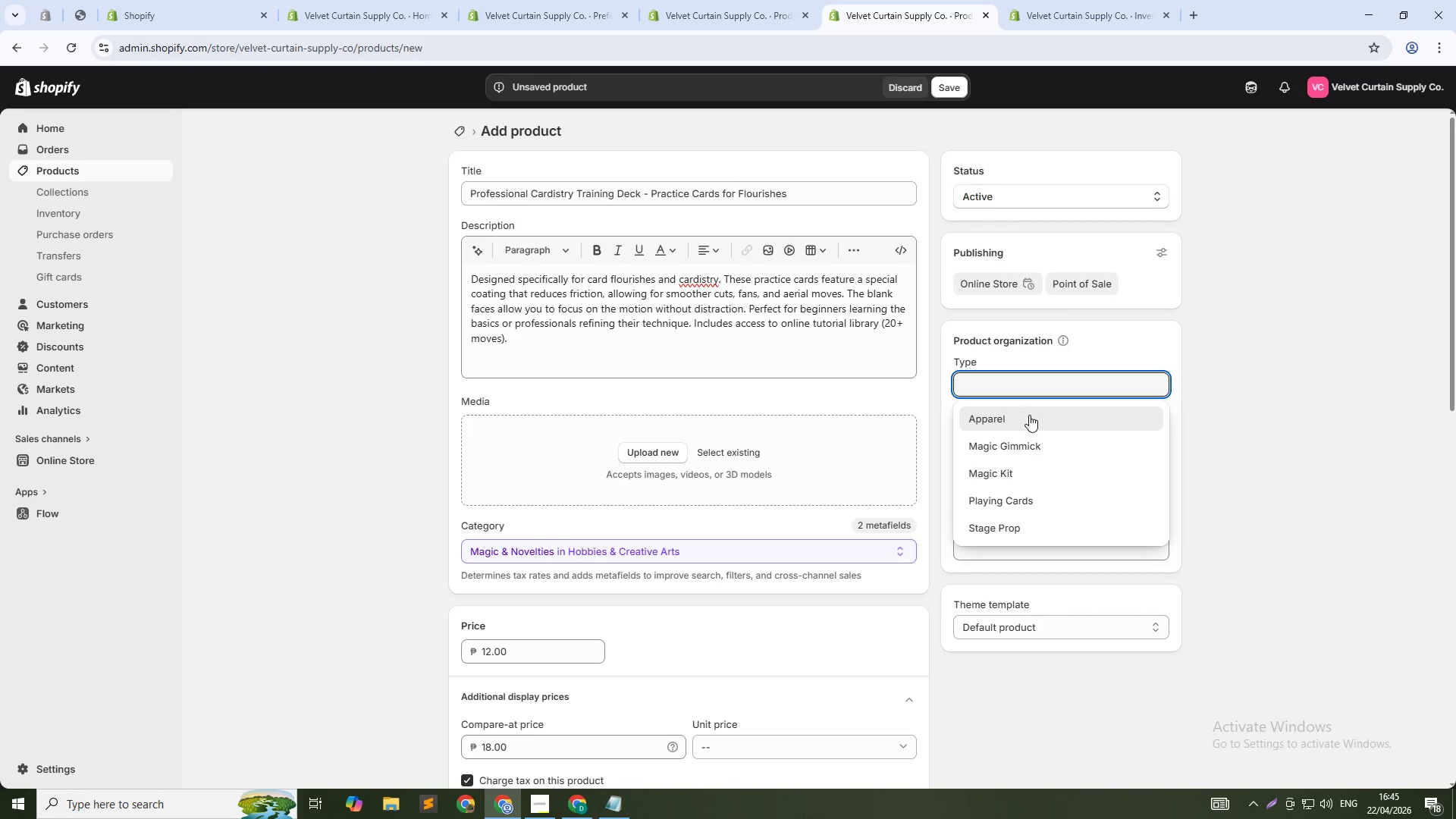 
type(Training Cards)
 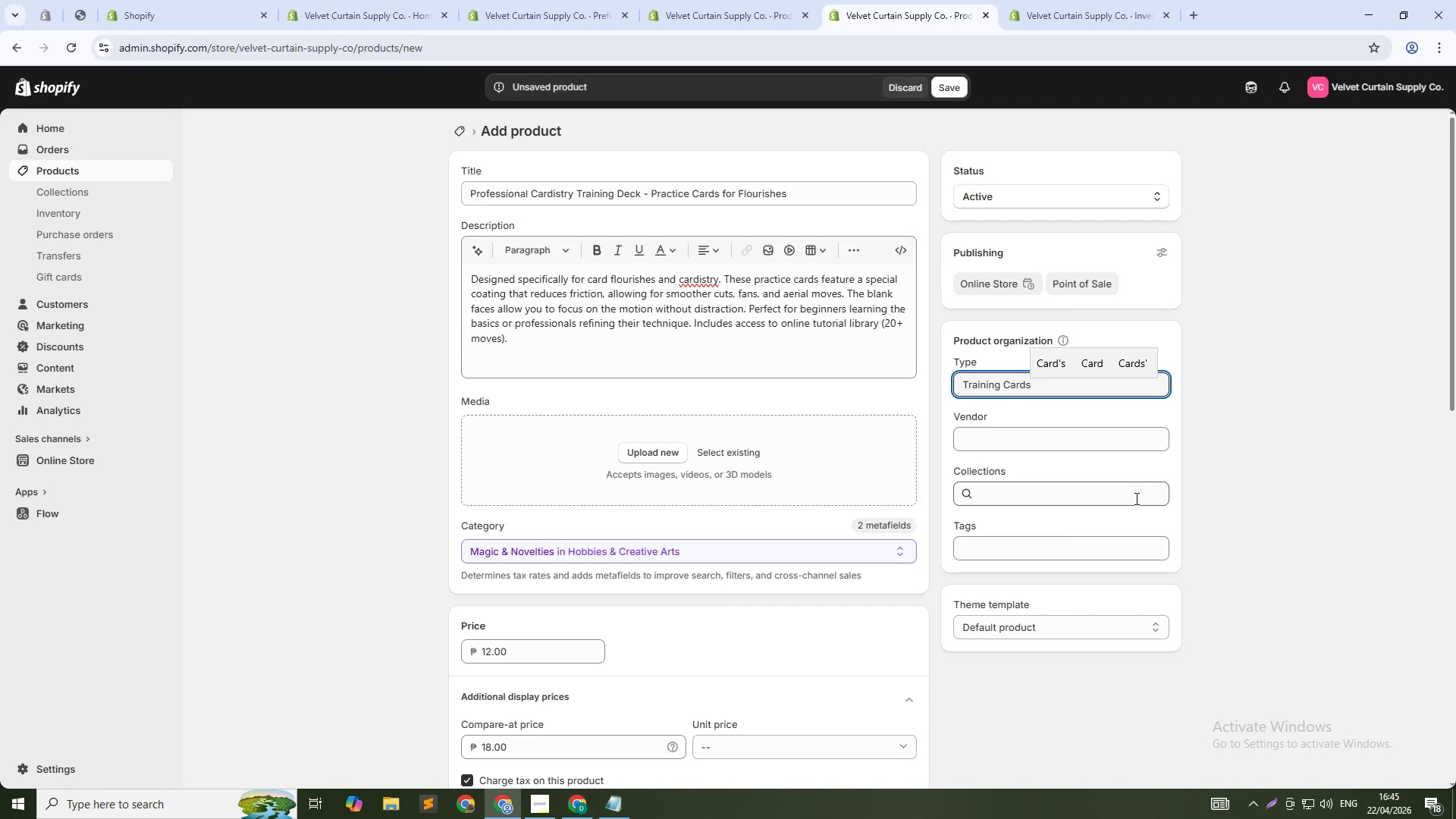 
wait(37.41)
 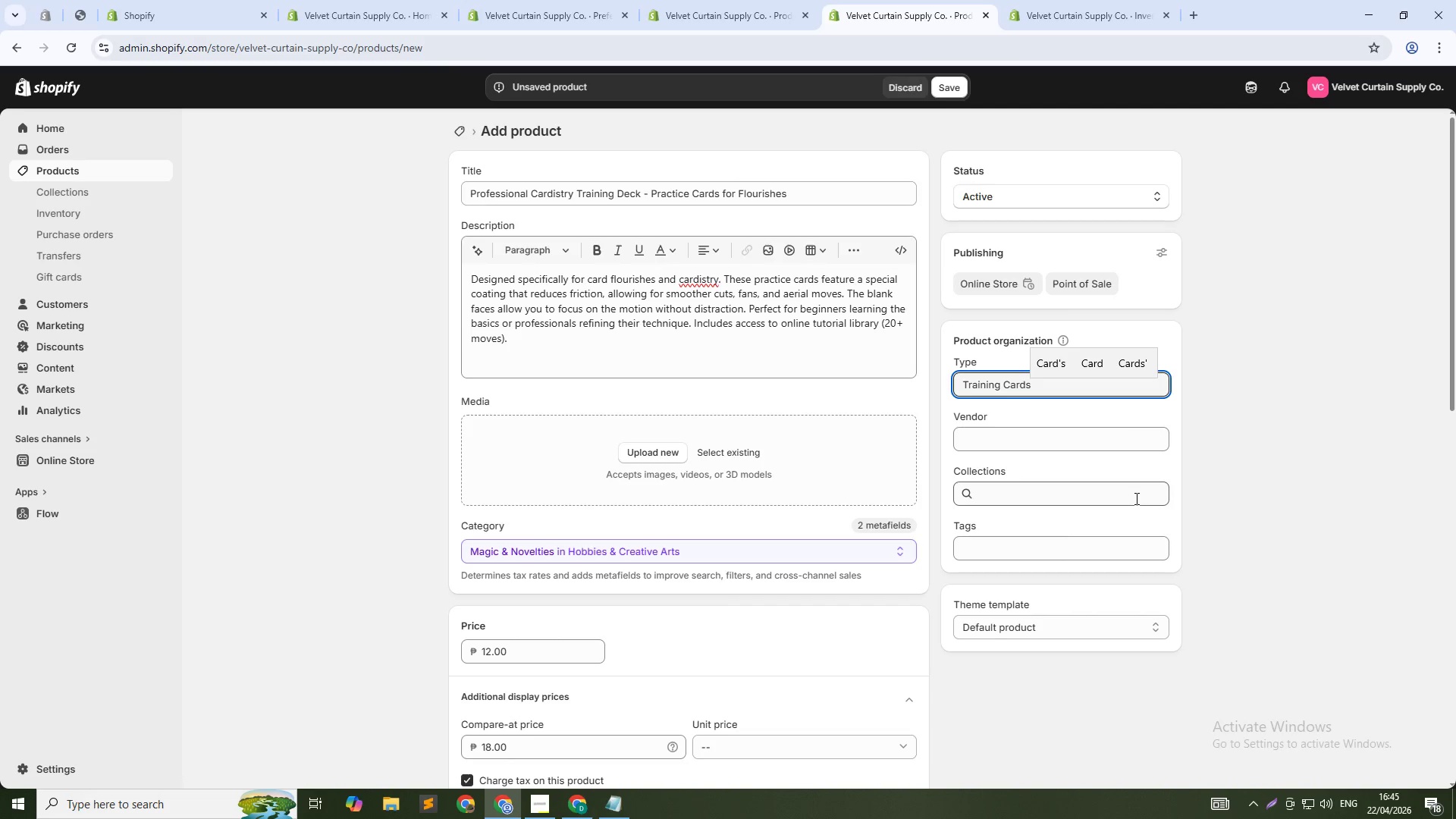 
left_click([1006, 445])
 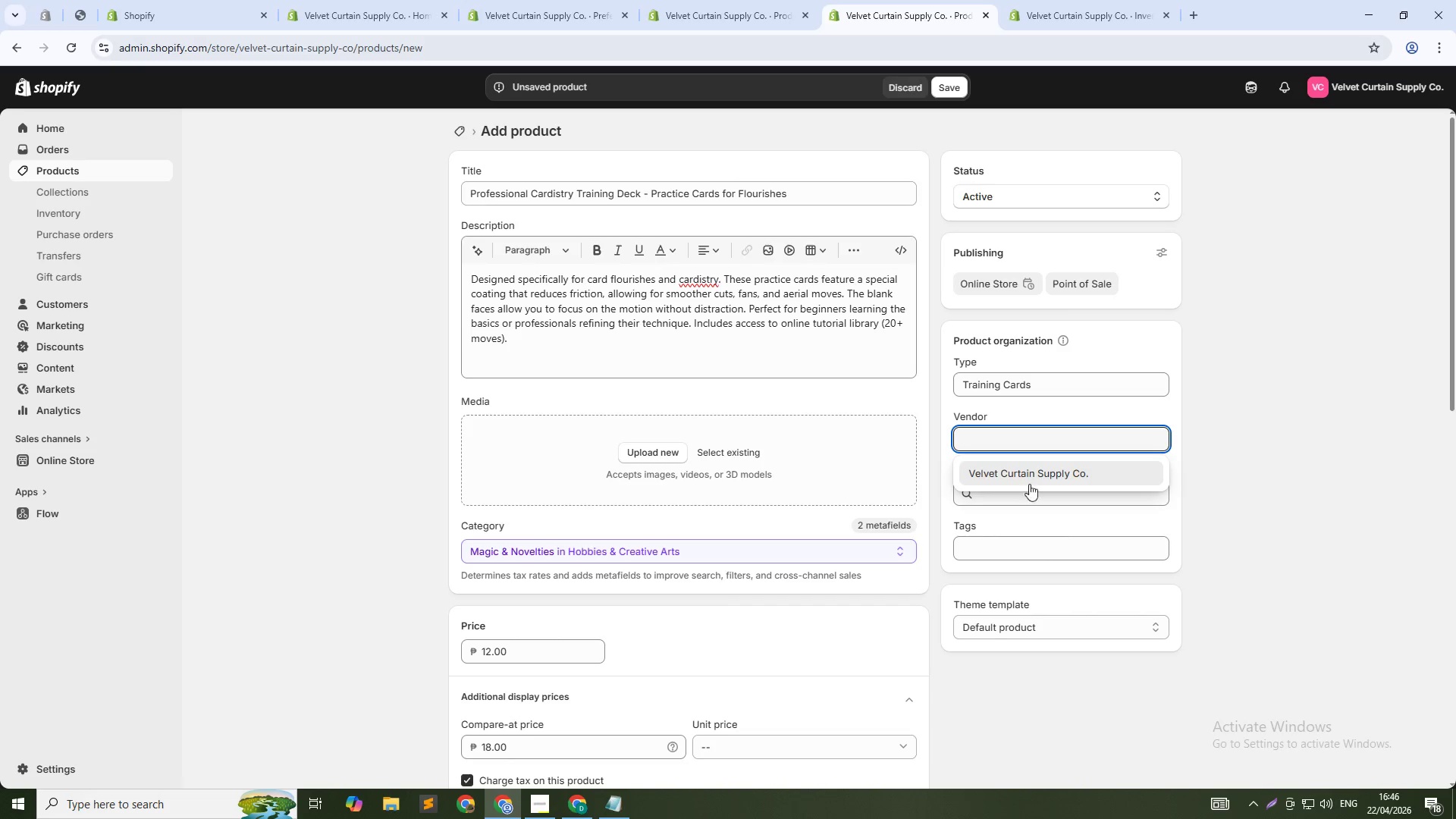 
left_click([1038, 475])
 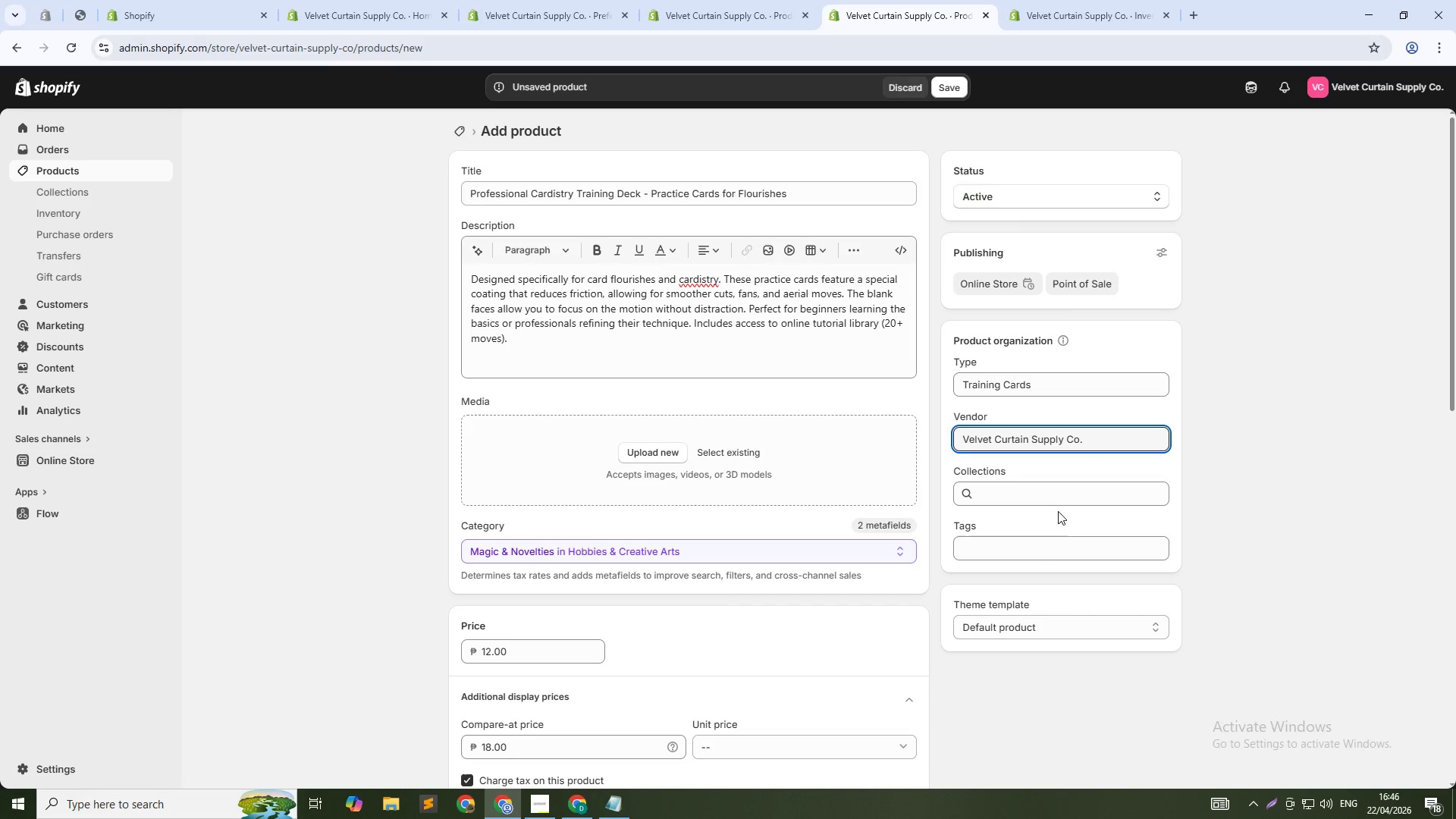 
left_click([1051, 560])
 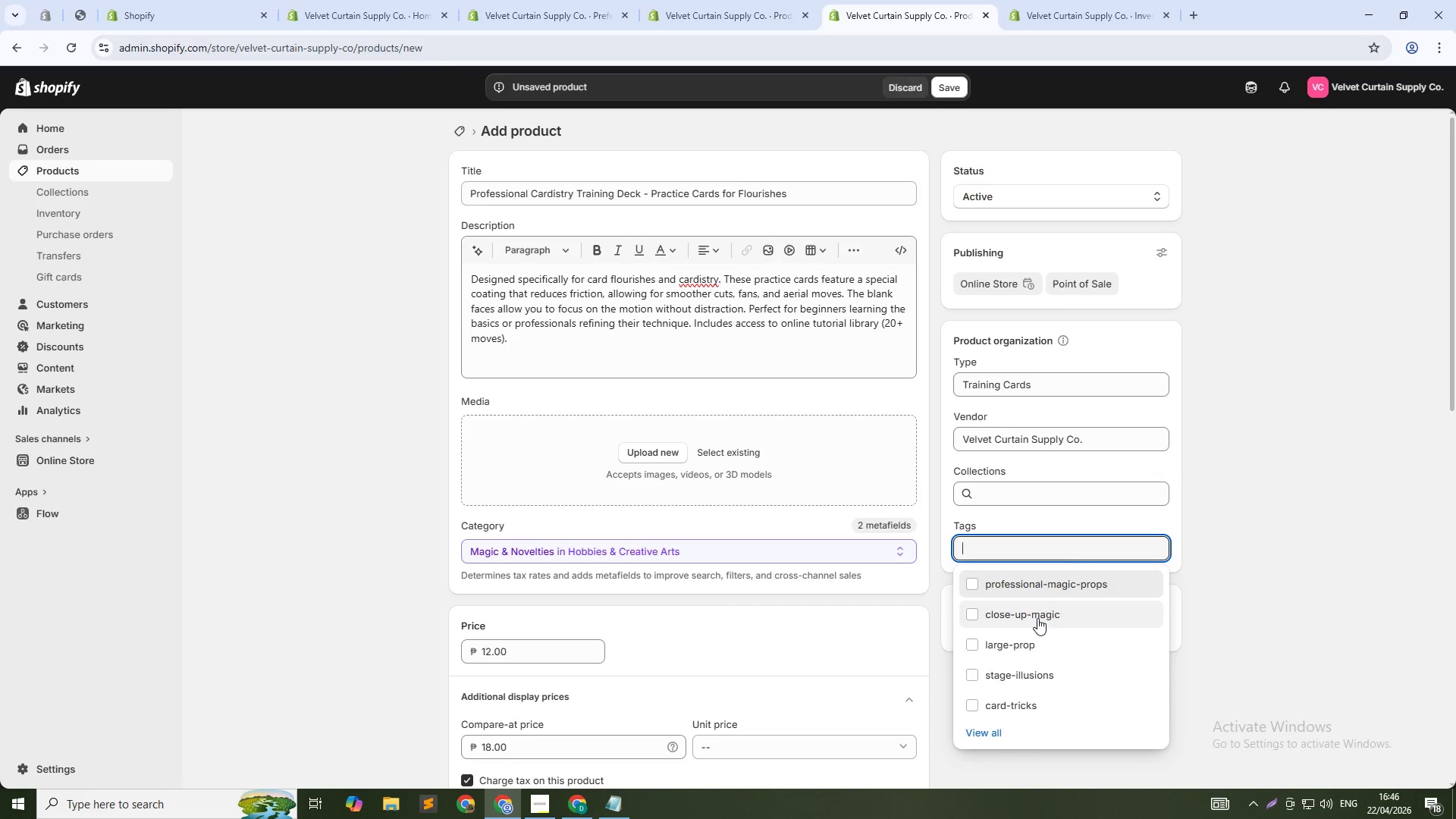 
left_click([1037, 618])
 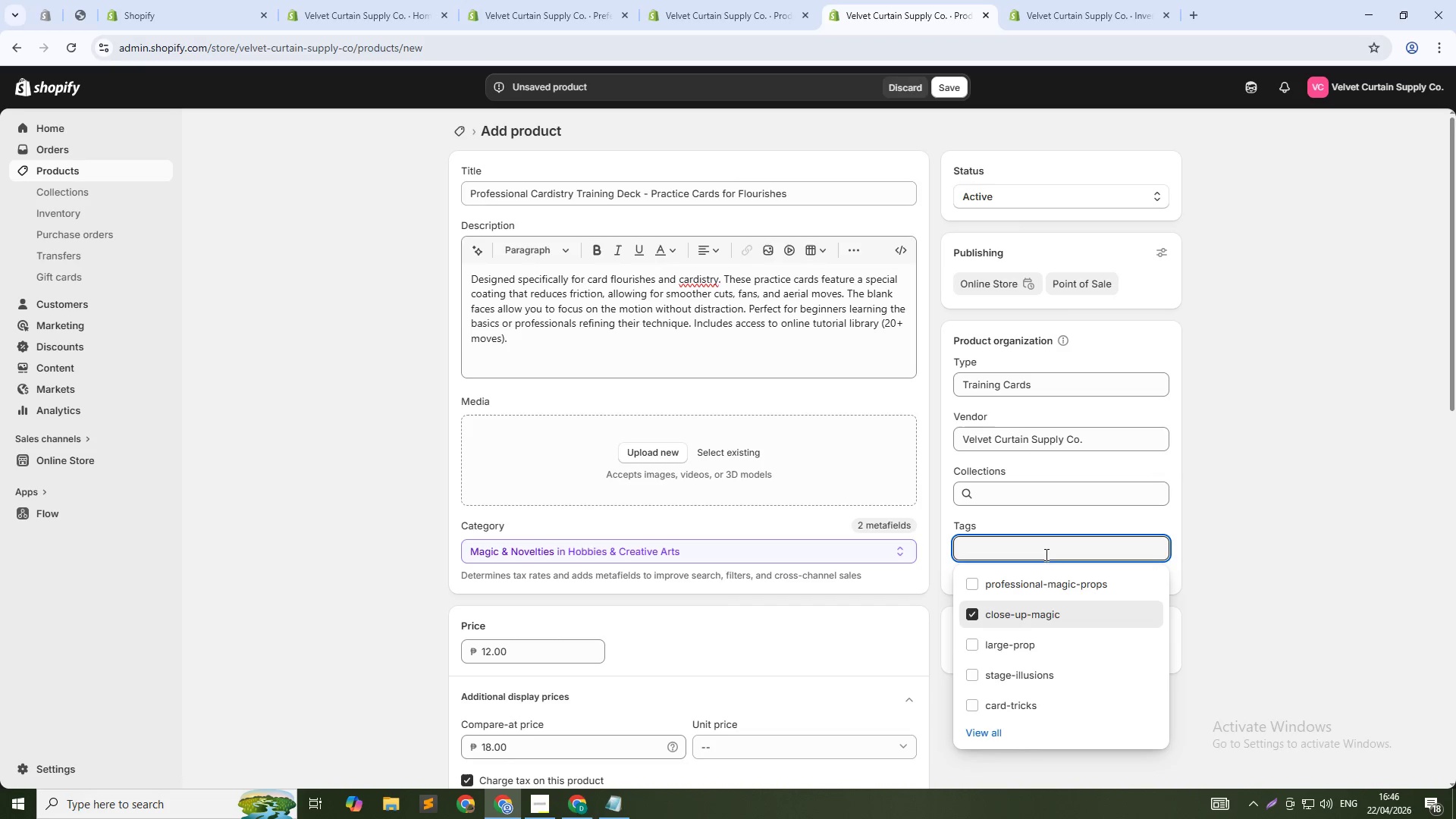 
type(cardistry)
 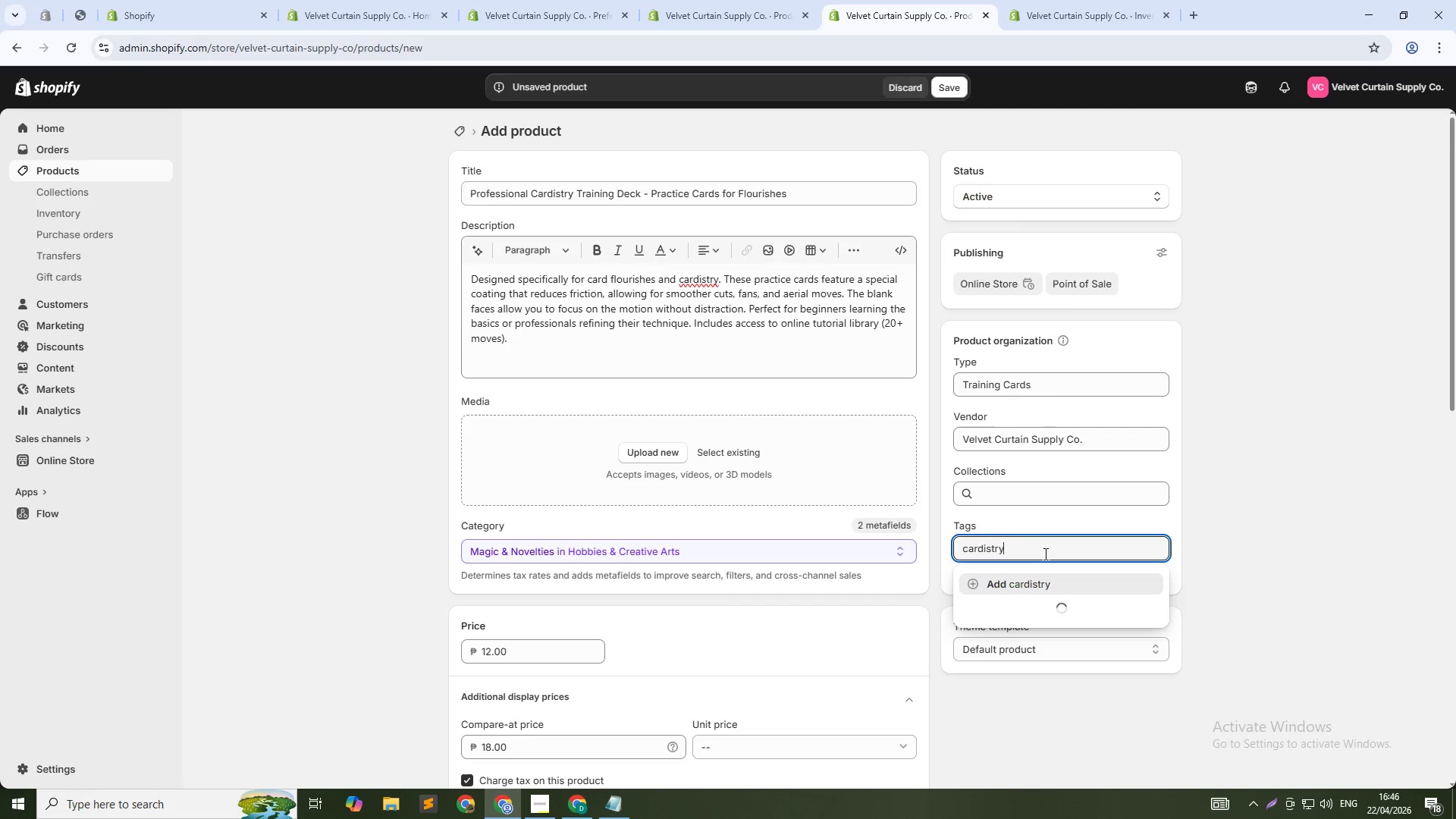 
key(Enter)
 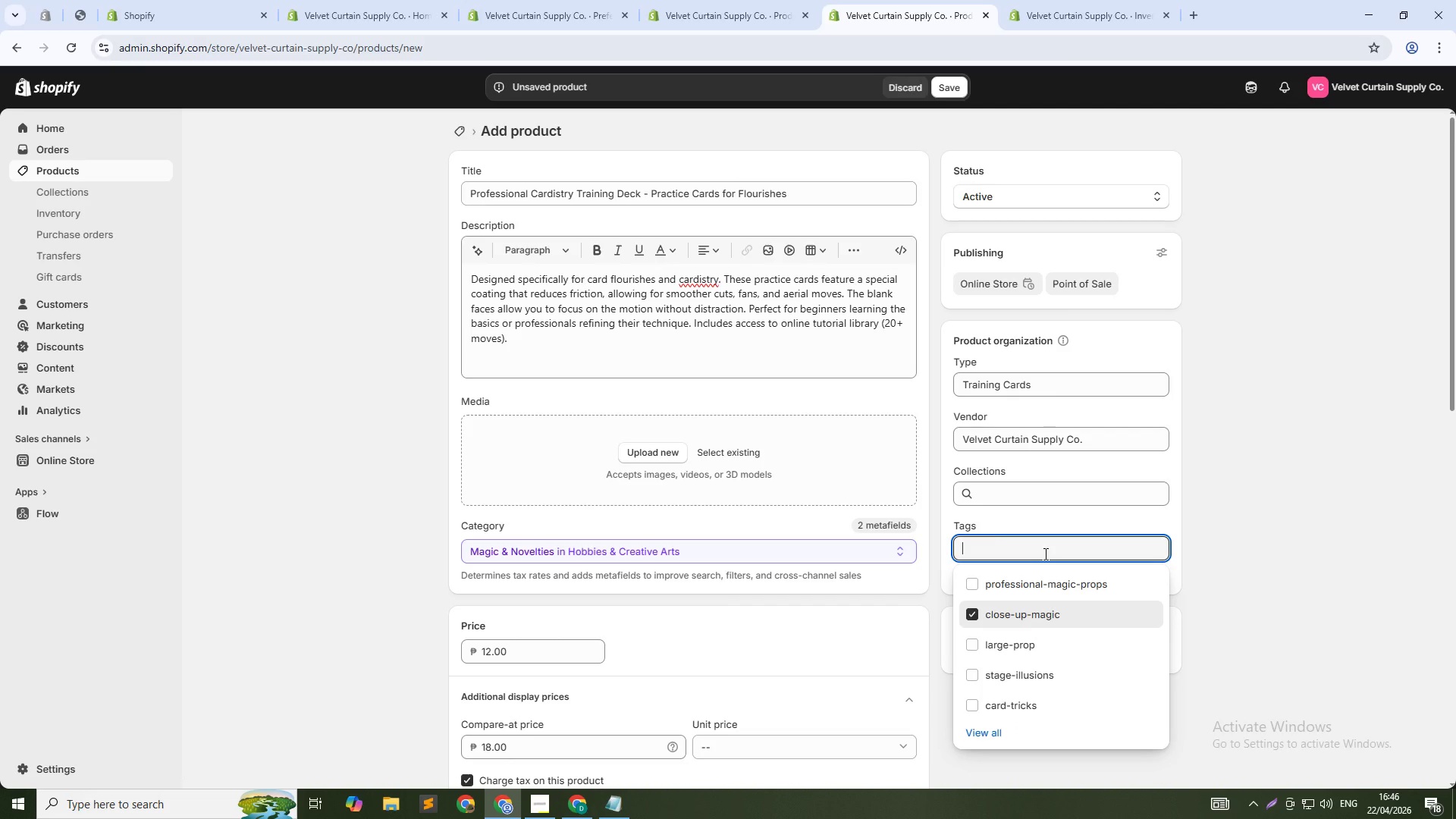 
type(training )
 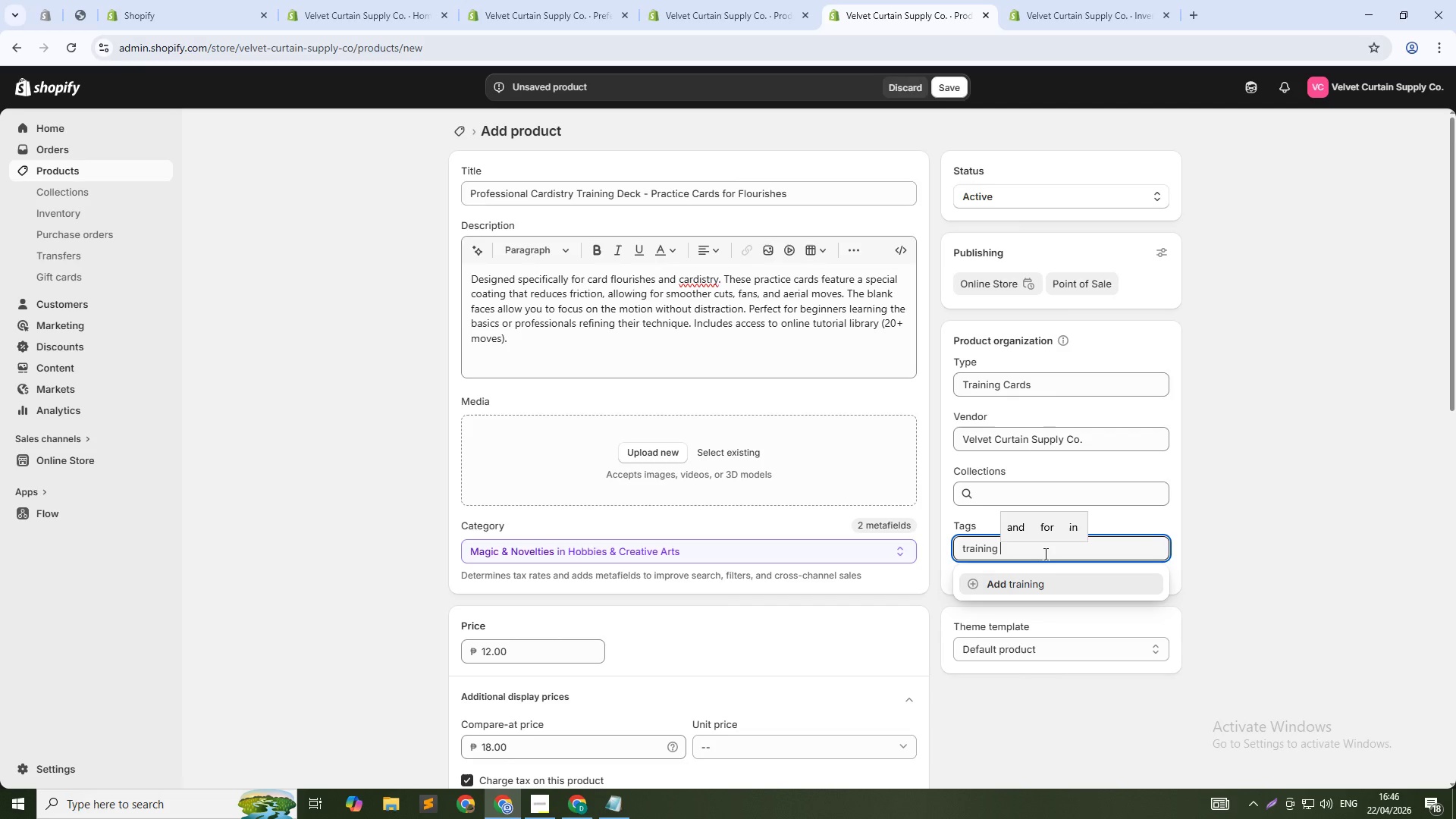 
wait(7.39)
 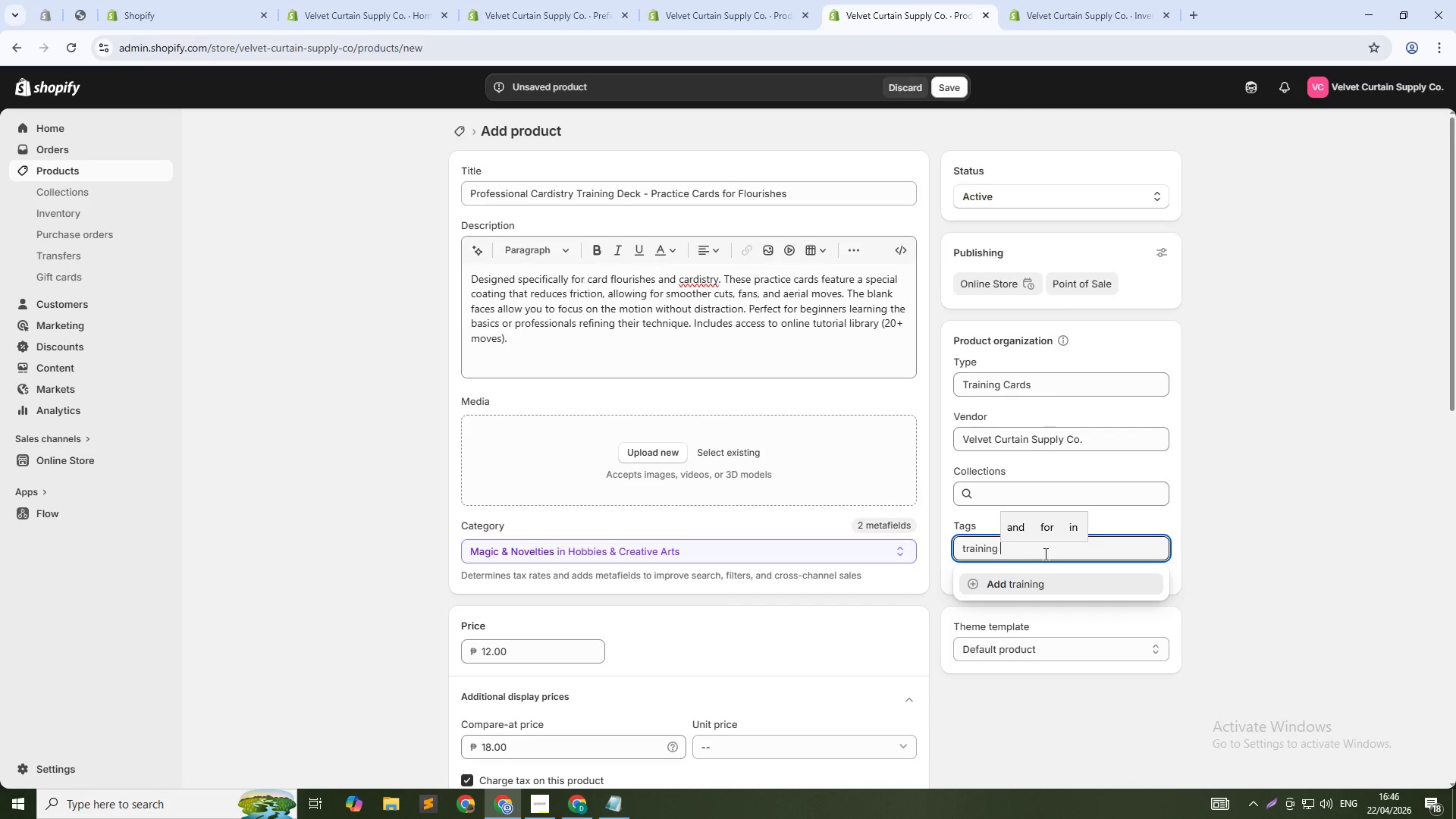 
key(Backspace)
type(-deck)
 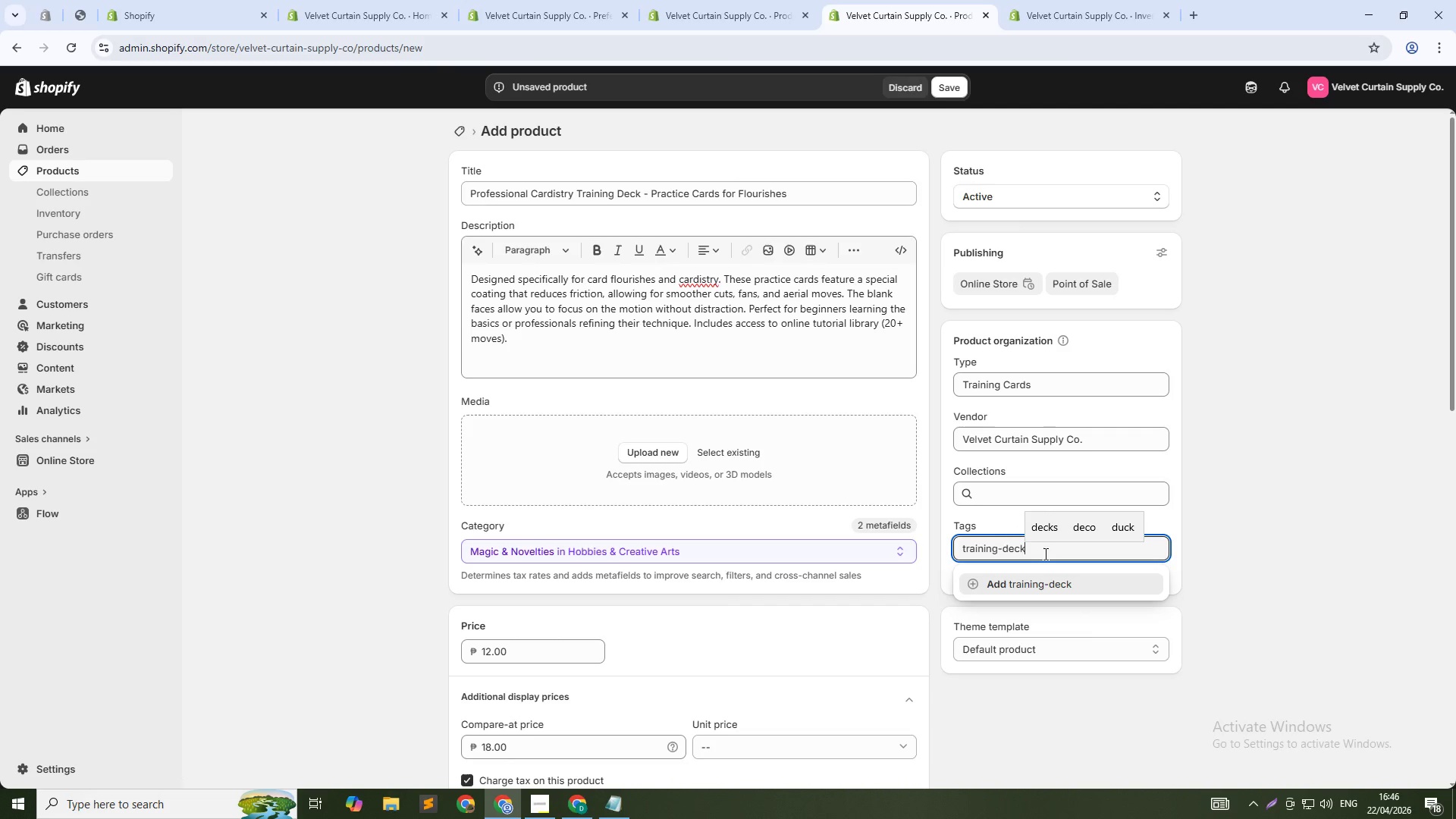 
key(Enter)
 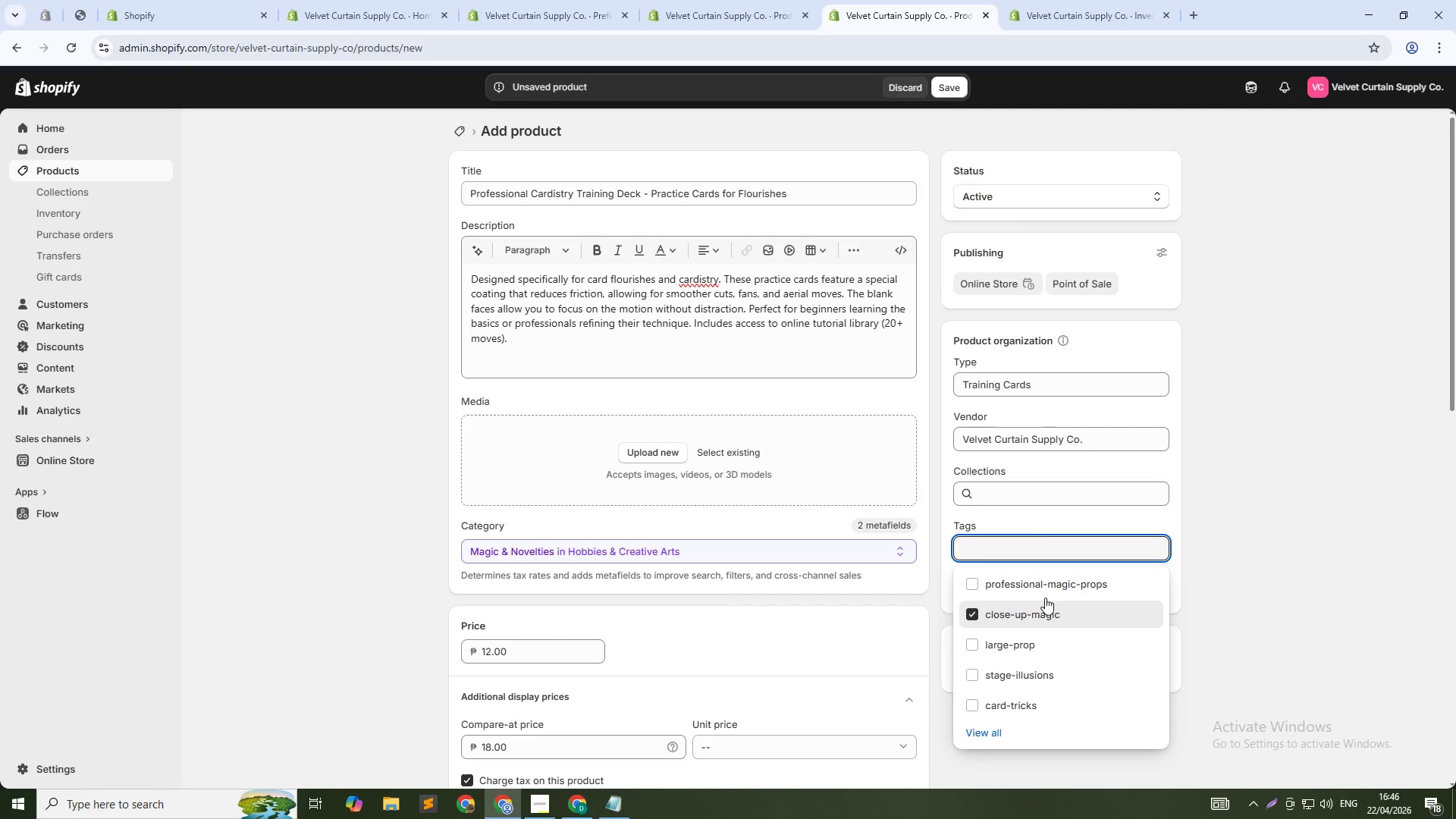 
left_click([1045, 586])
 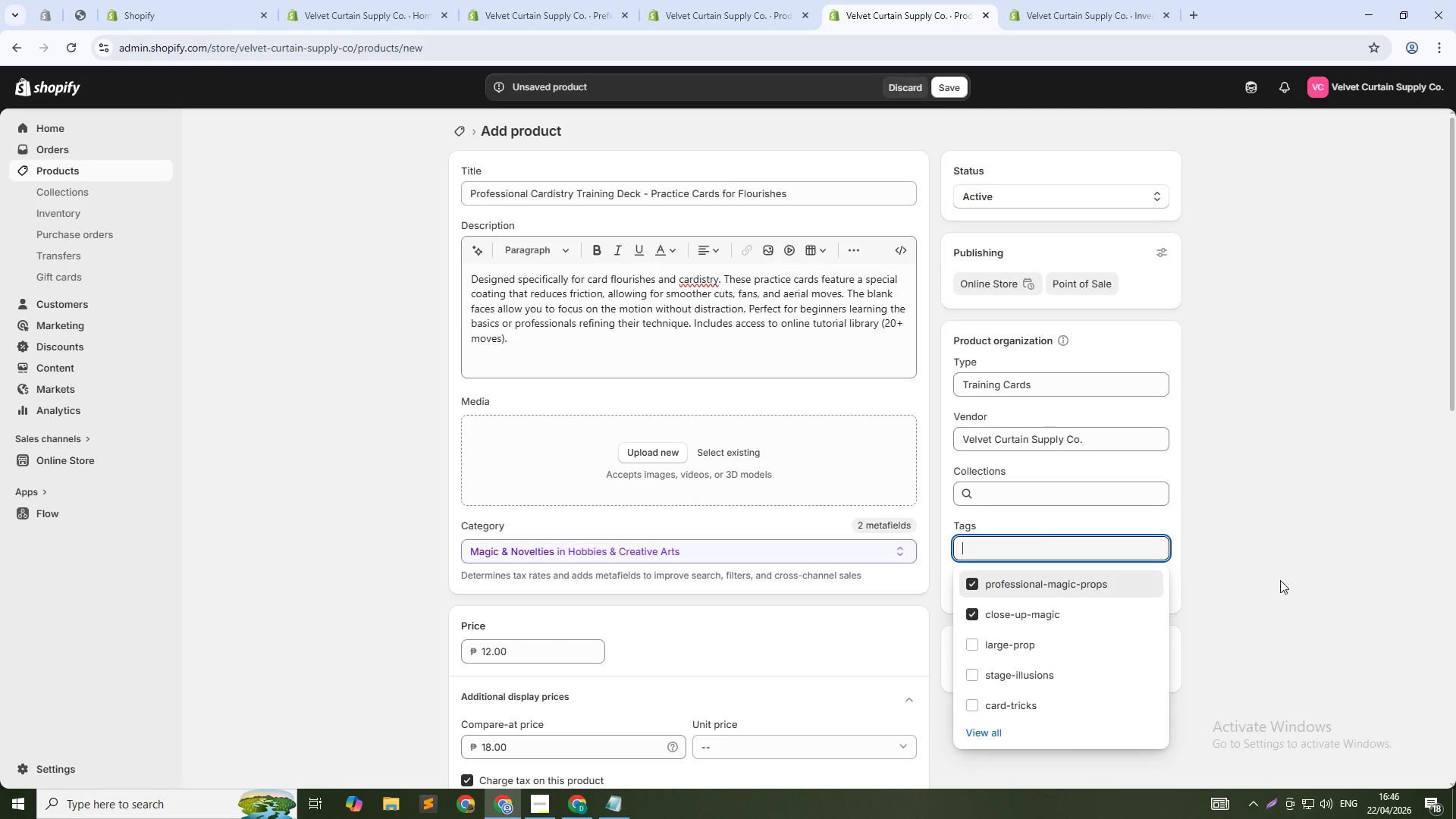 
left_click([1283, 582])
 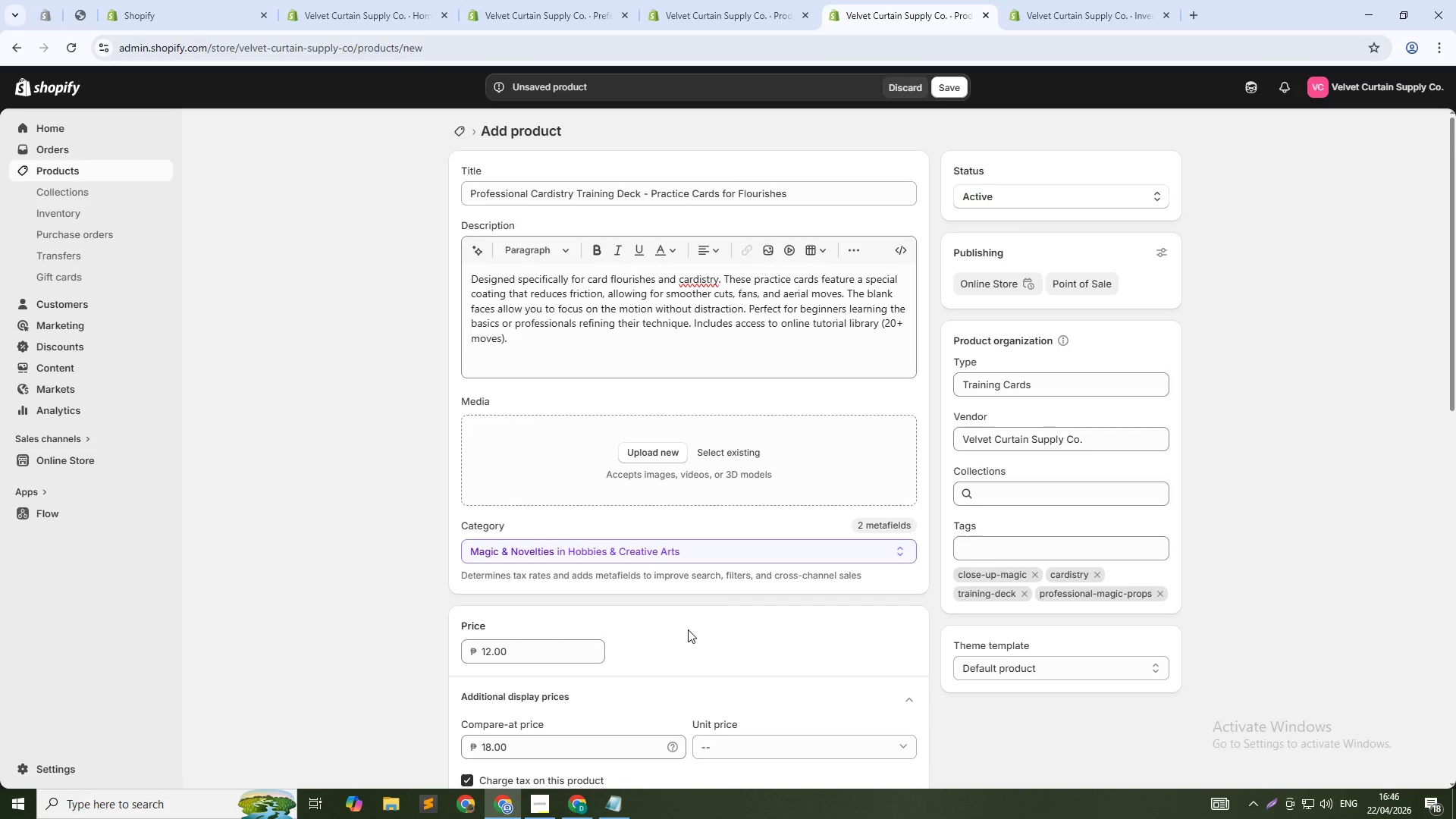 
scroll: coordinate [485, 717], scroll_direction: down, amount: 4.0
 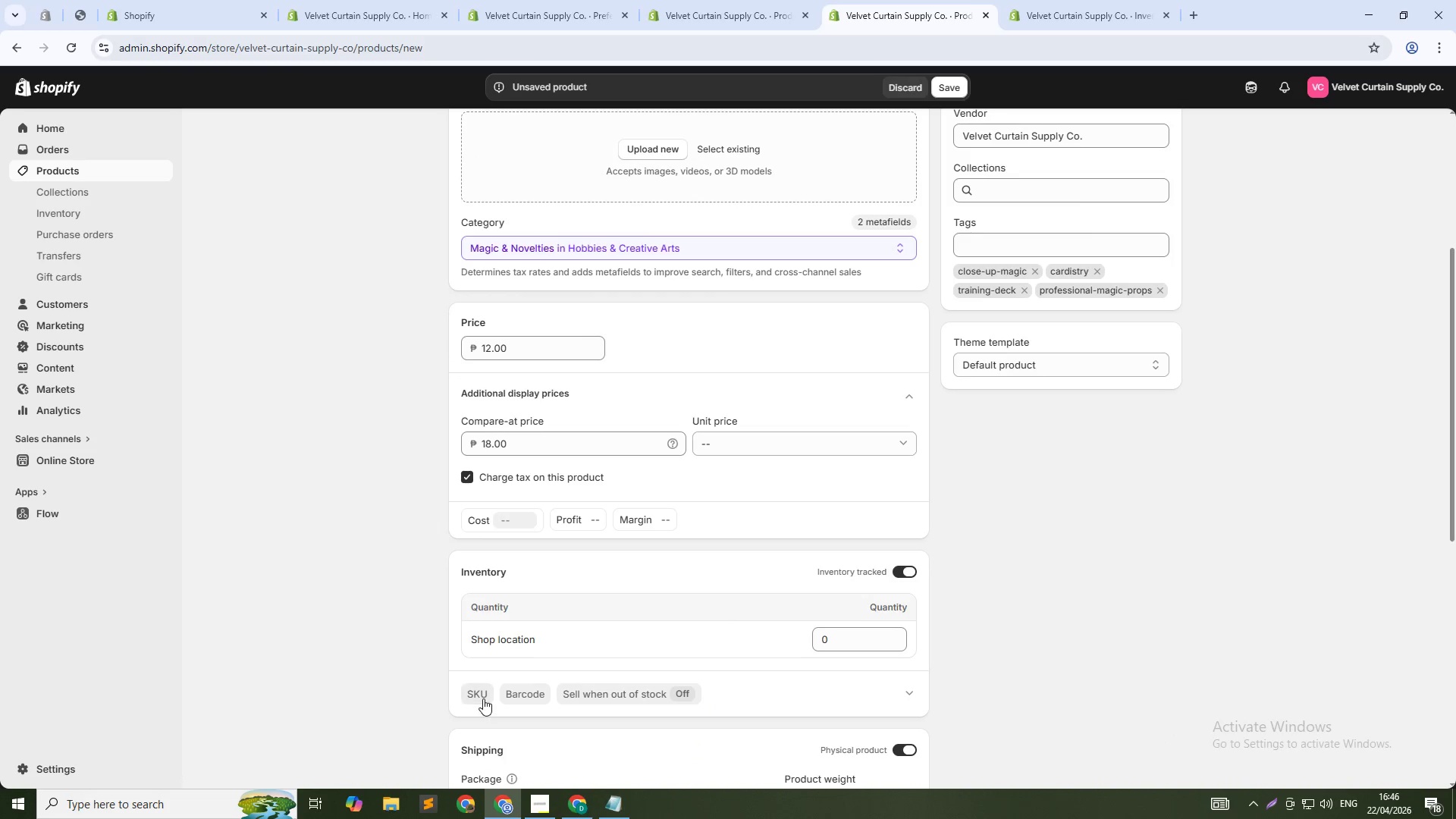 
left_click([483, 698])
 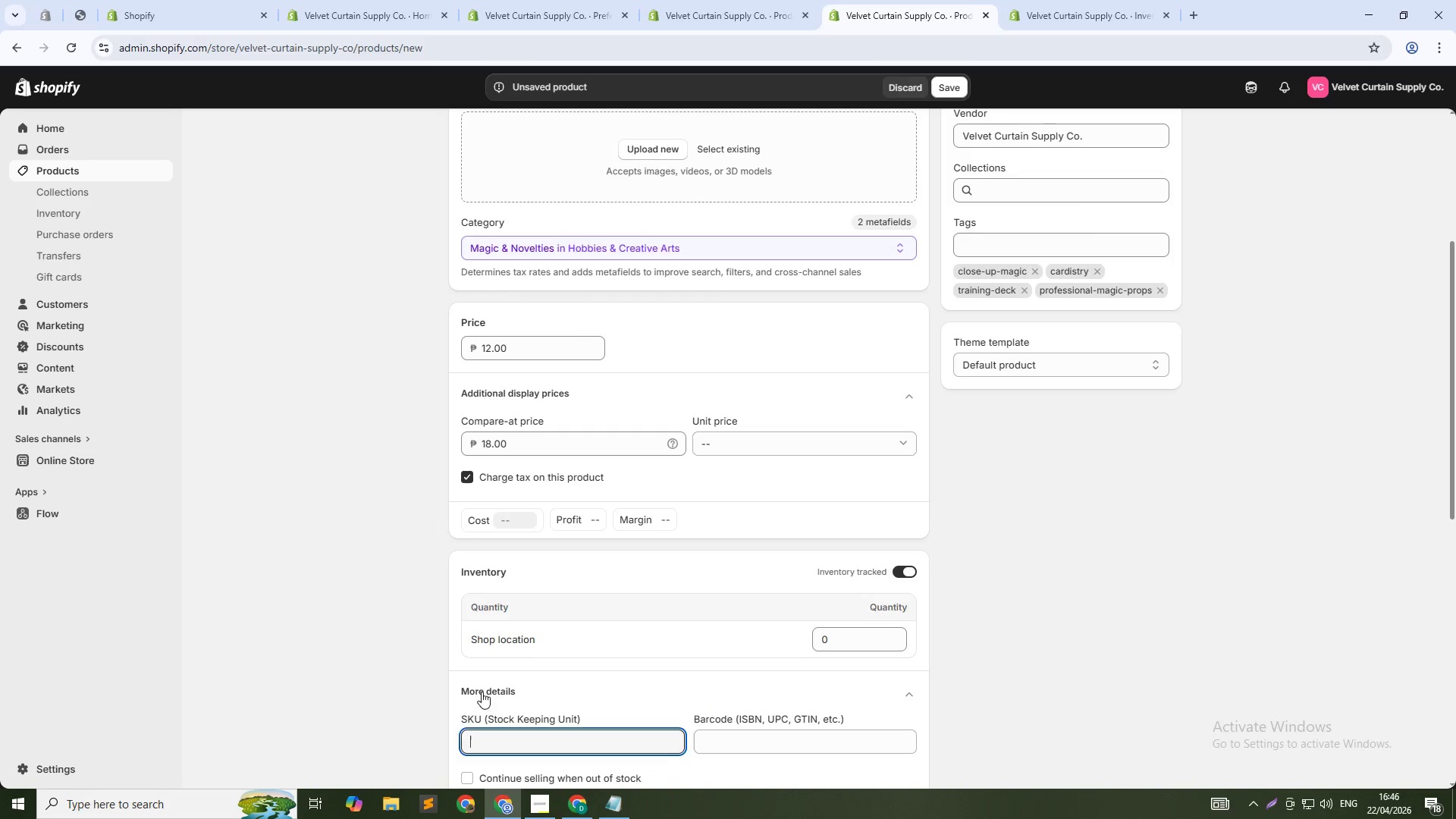 
type(VEL-CARD-TRN-09)
 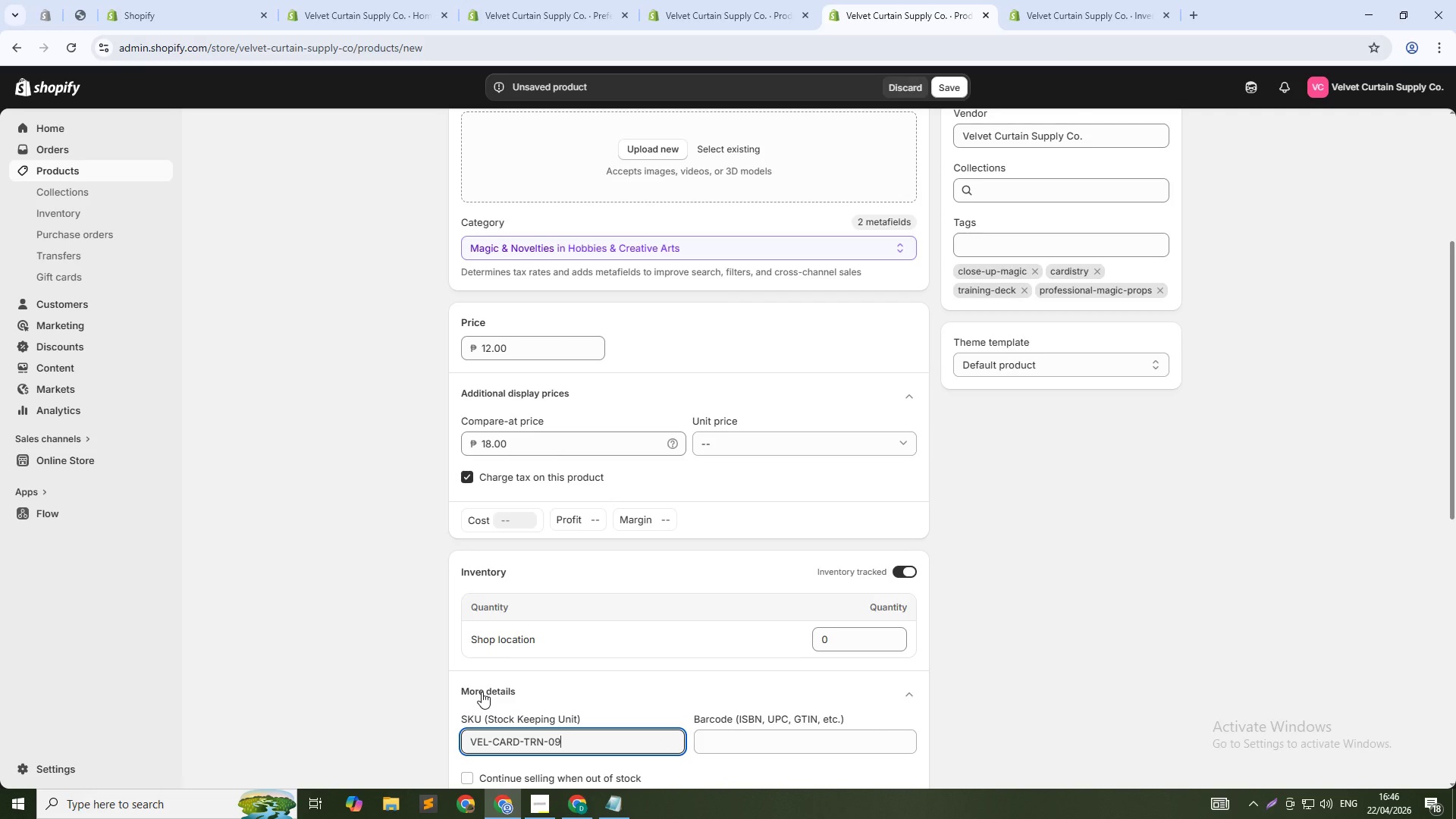 
wait(7.5)
 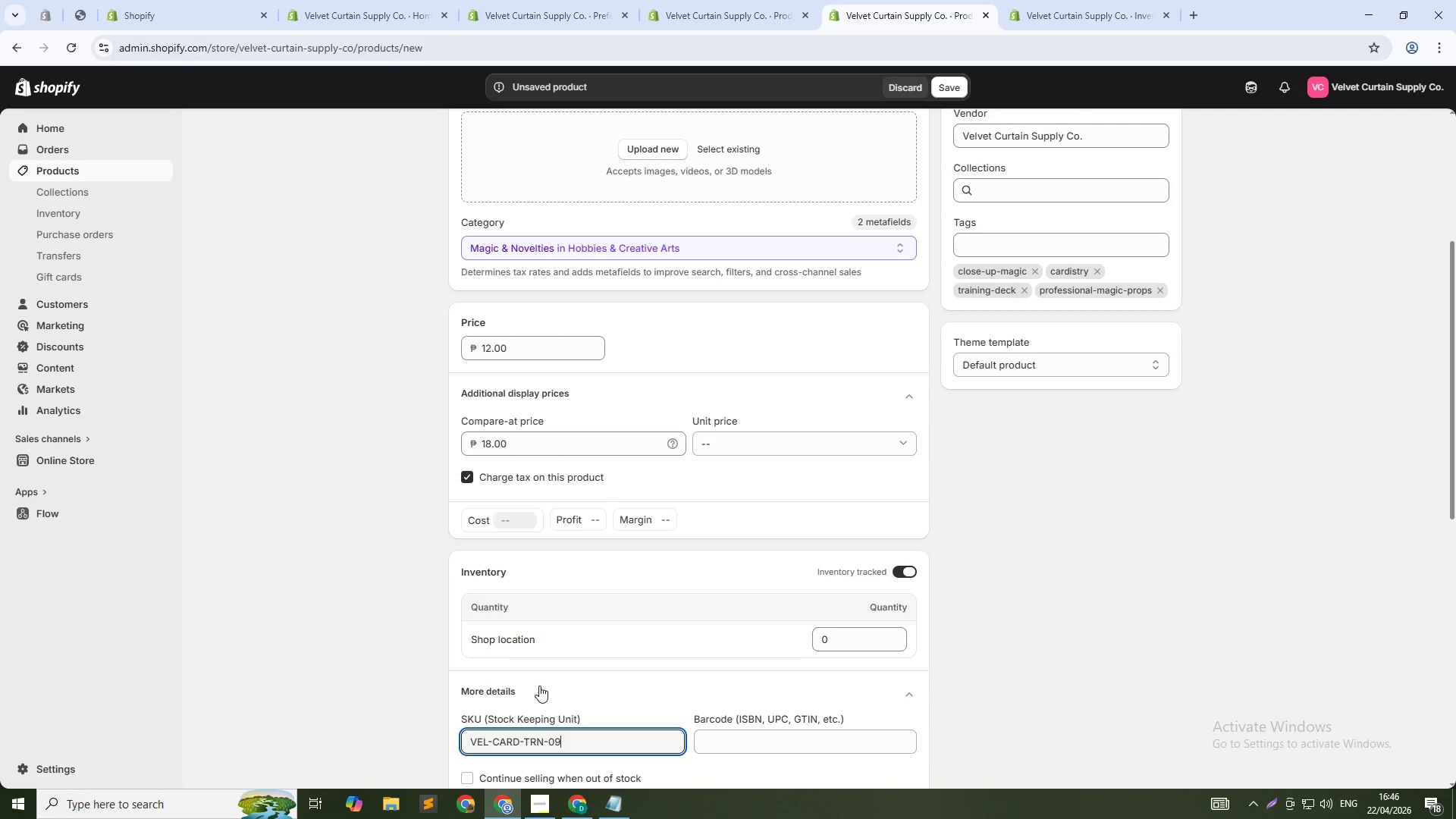 
key(Alt+AltLeft)
 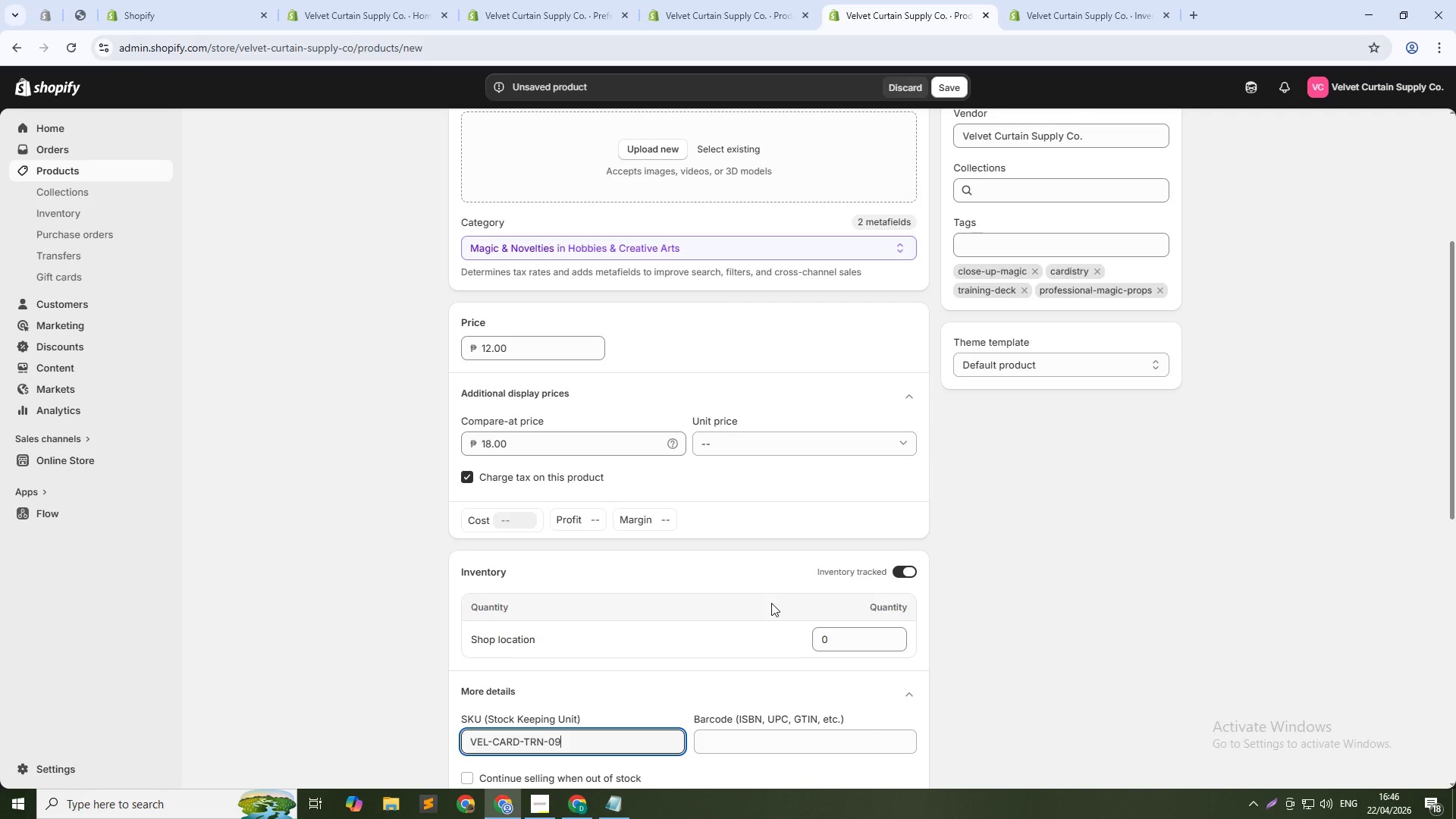 
key(Alt+Tab)